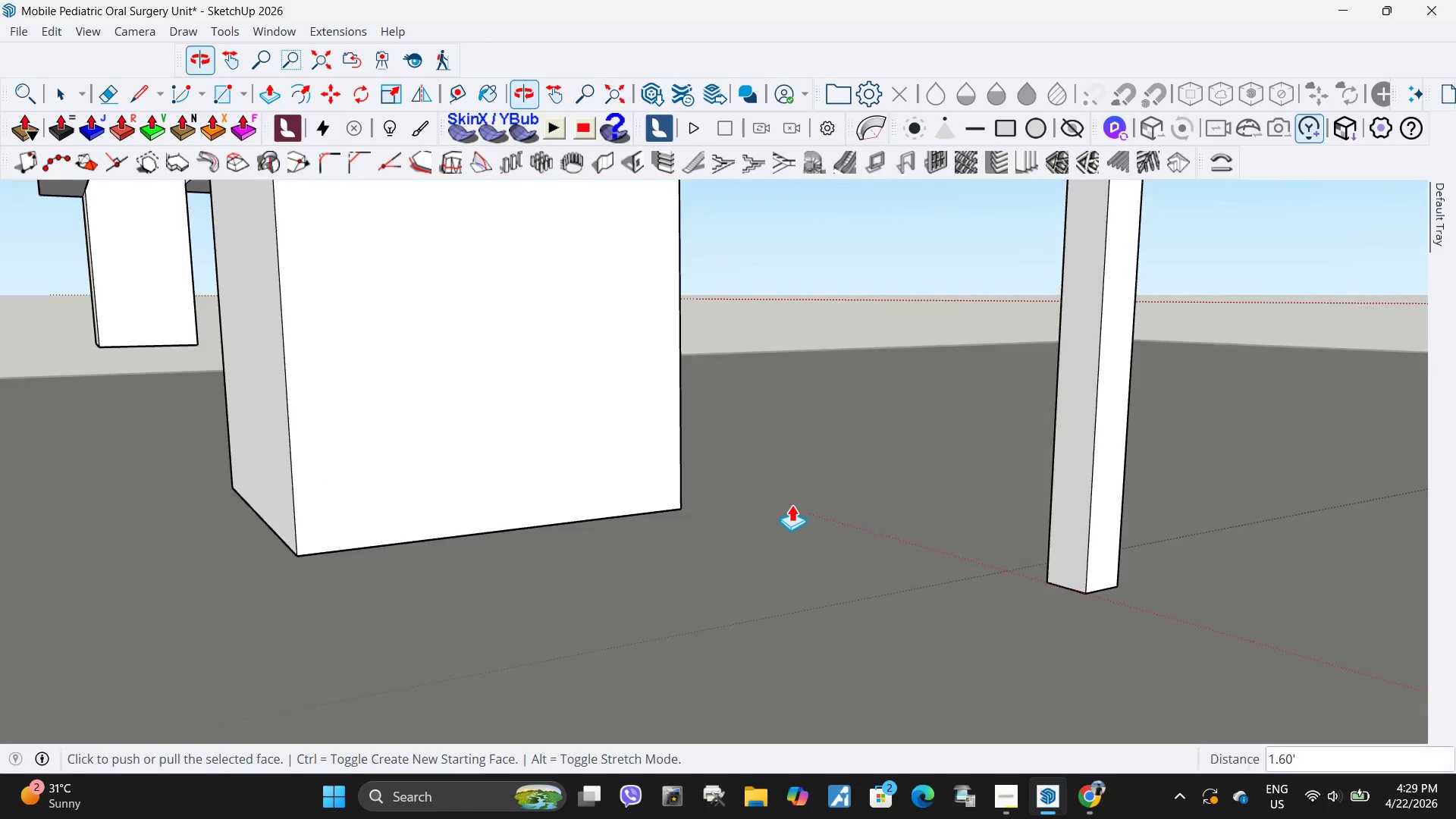 
scroll: coordinate [793, 438], scroll_direction: none, amount: 0.0
 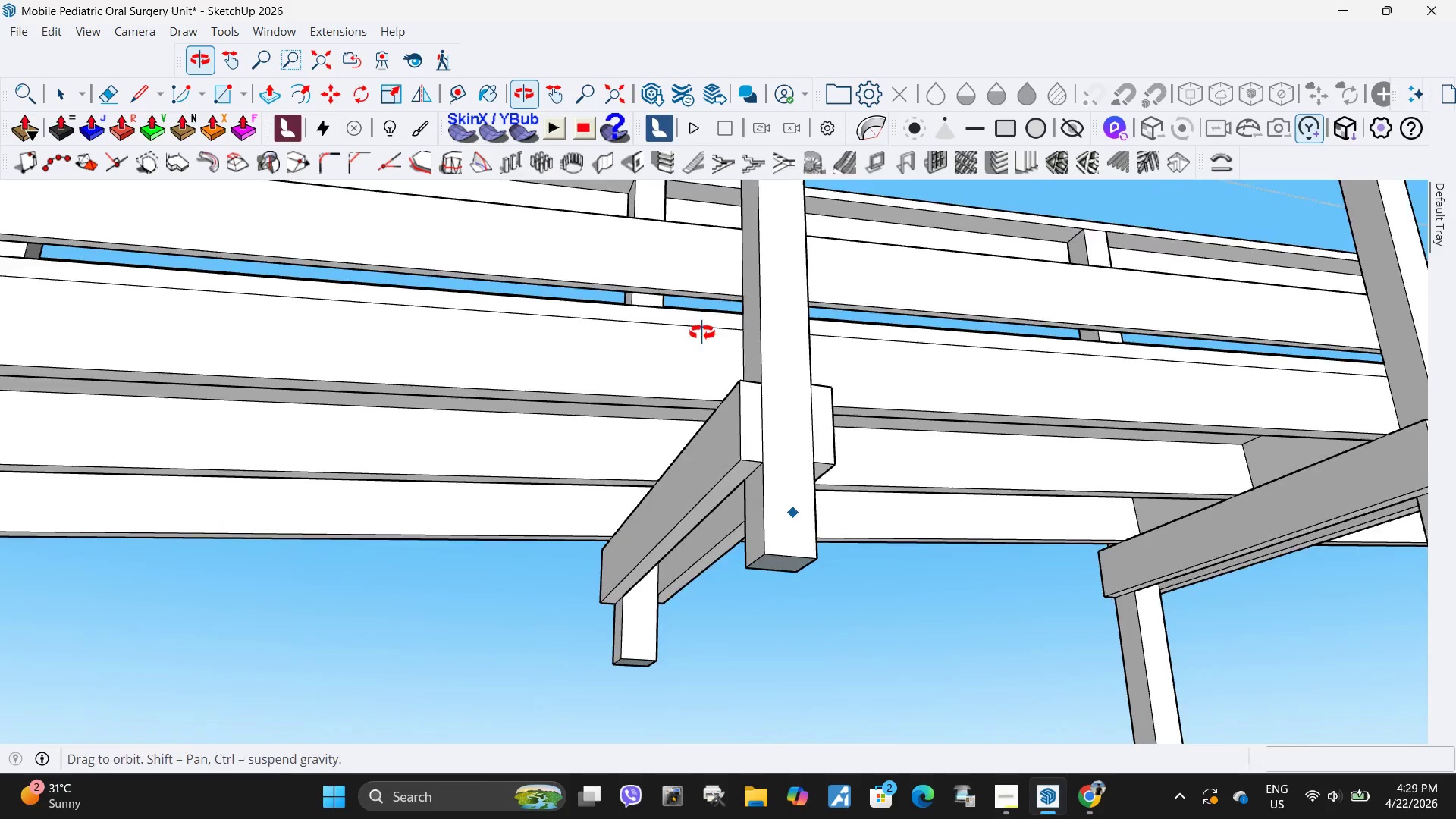 
key(Space)
 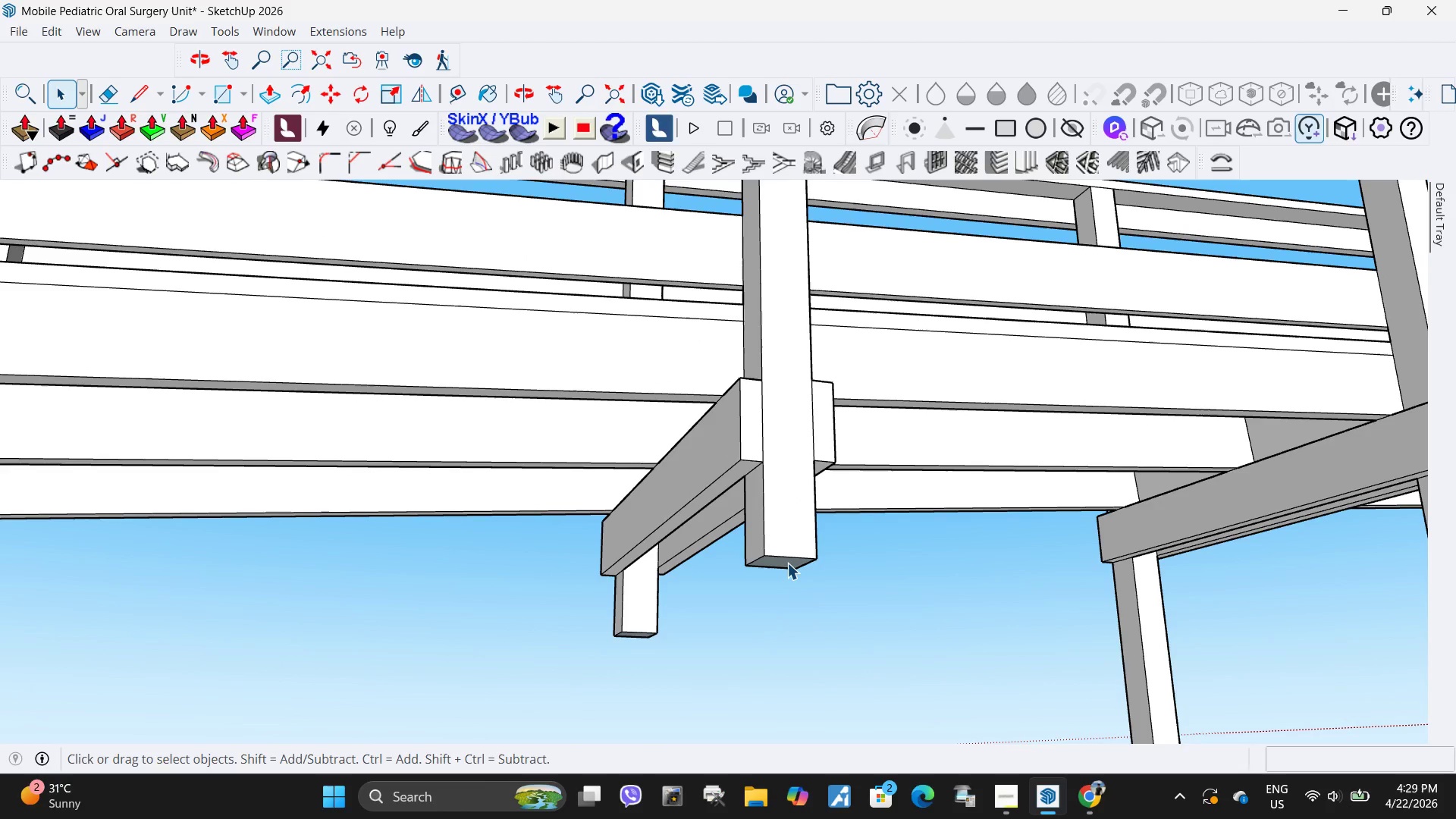 
left_click([787, 563])
 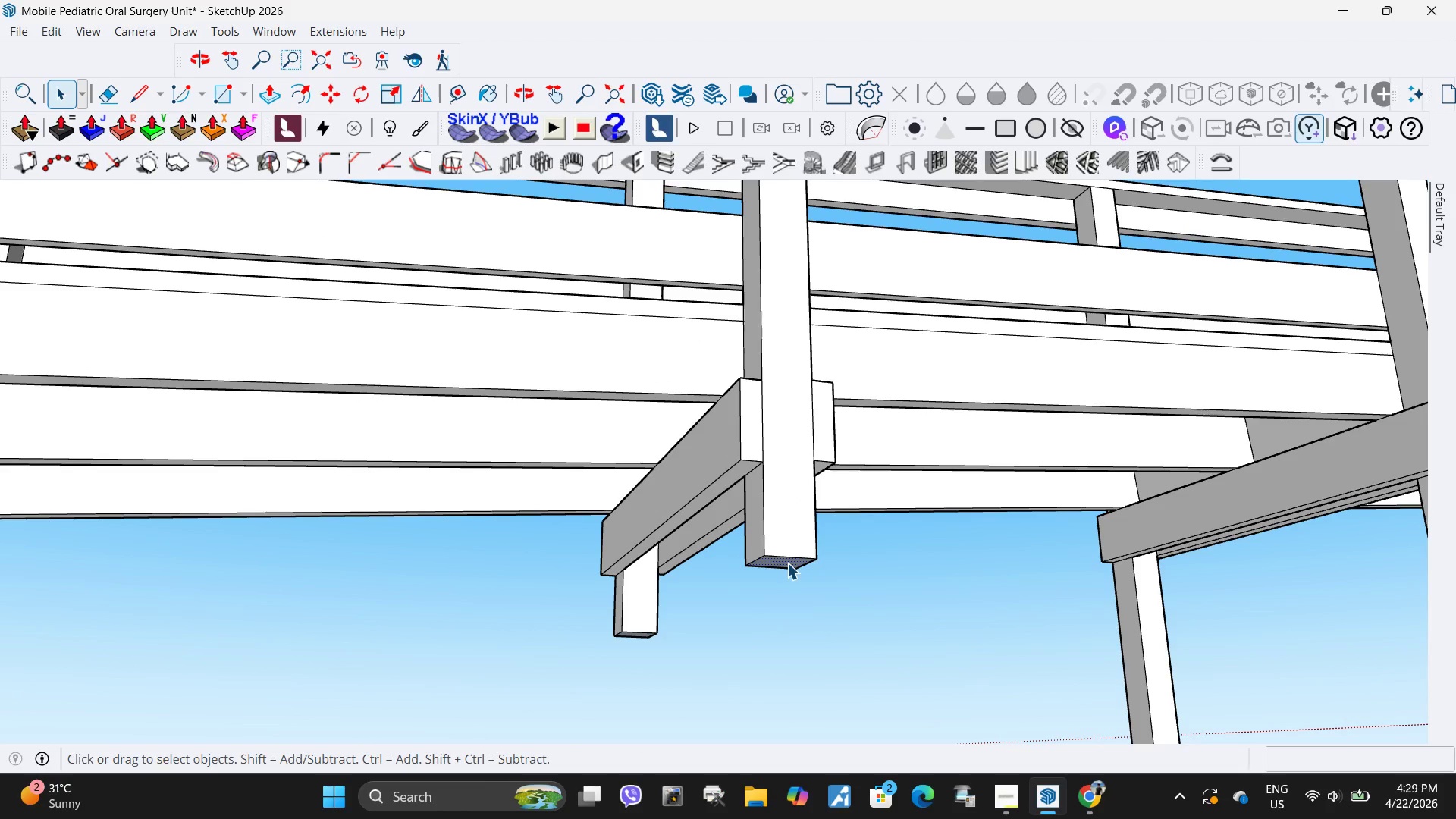 
key(P)
 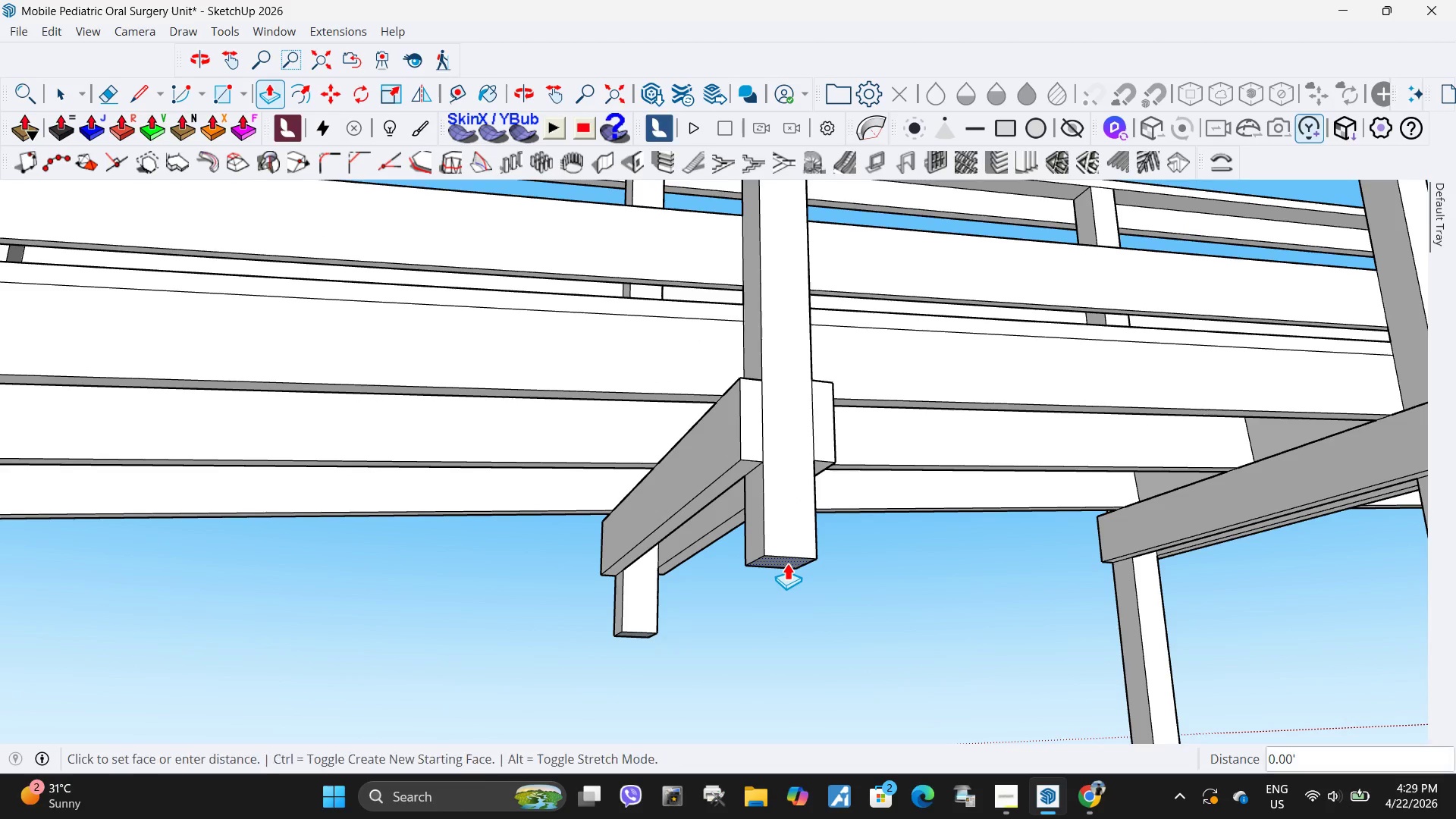 
left_click([787, 563])
 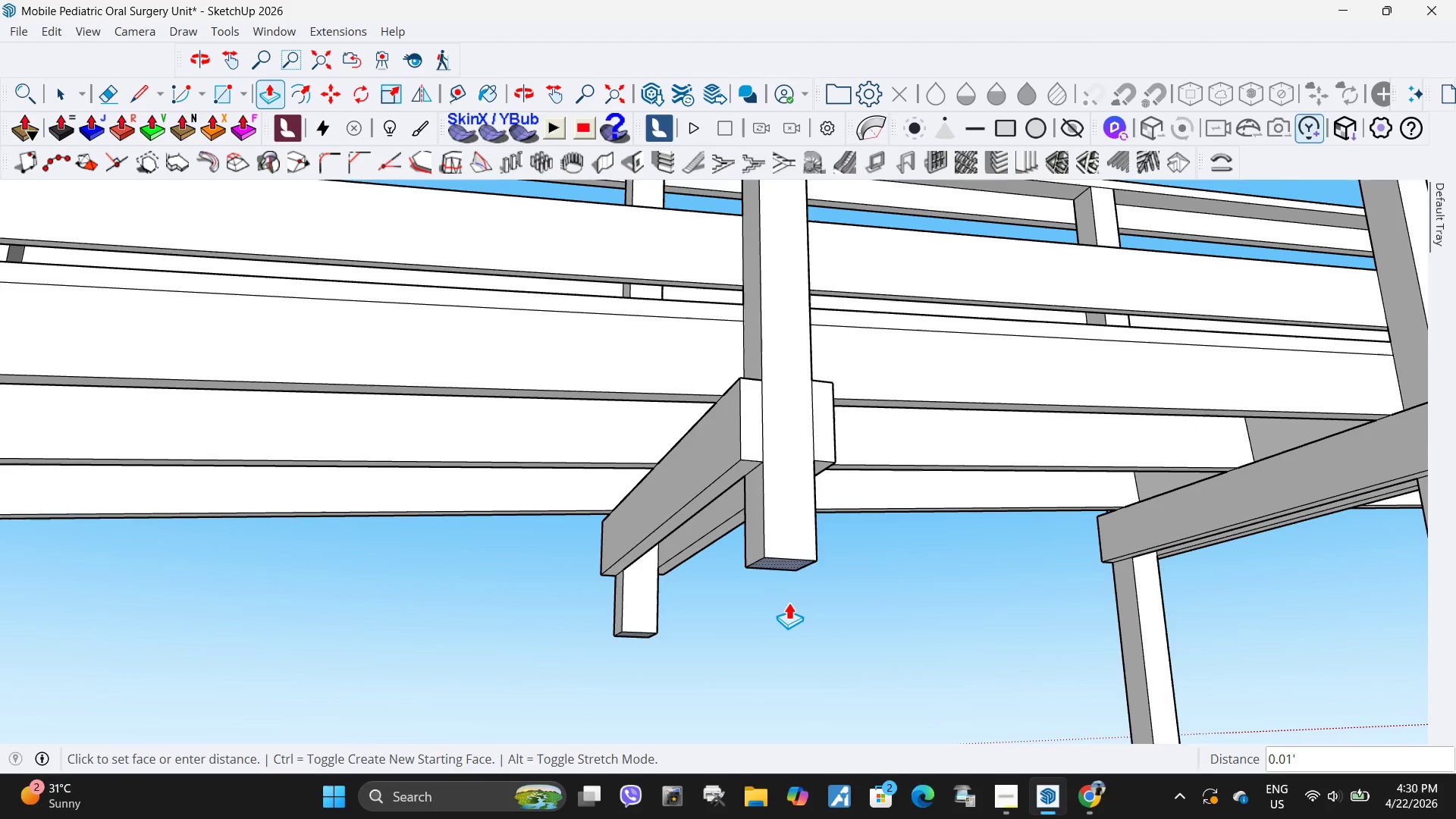 
scroll: coordinate [789, 601], scroll_direction: down, amount: 2.0
 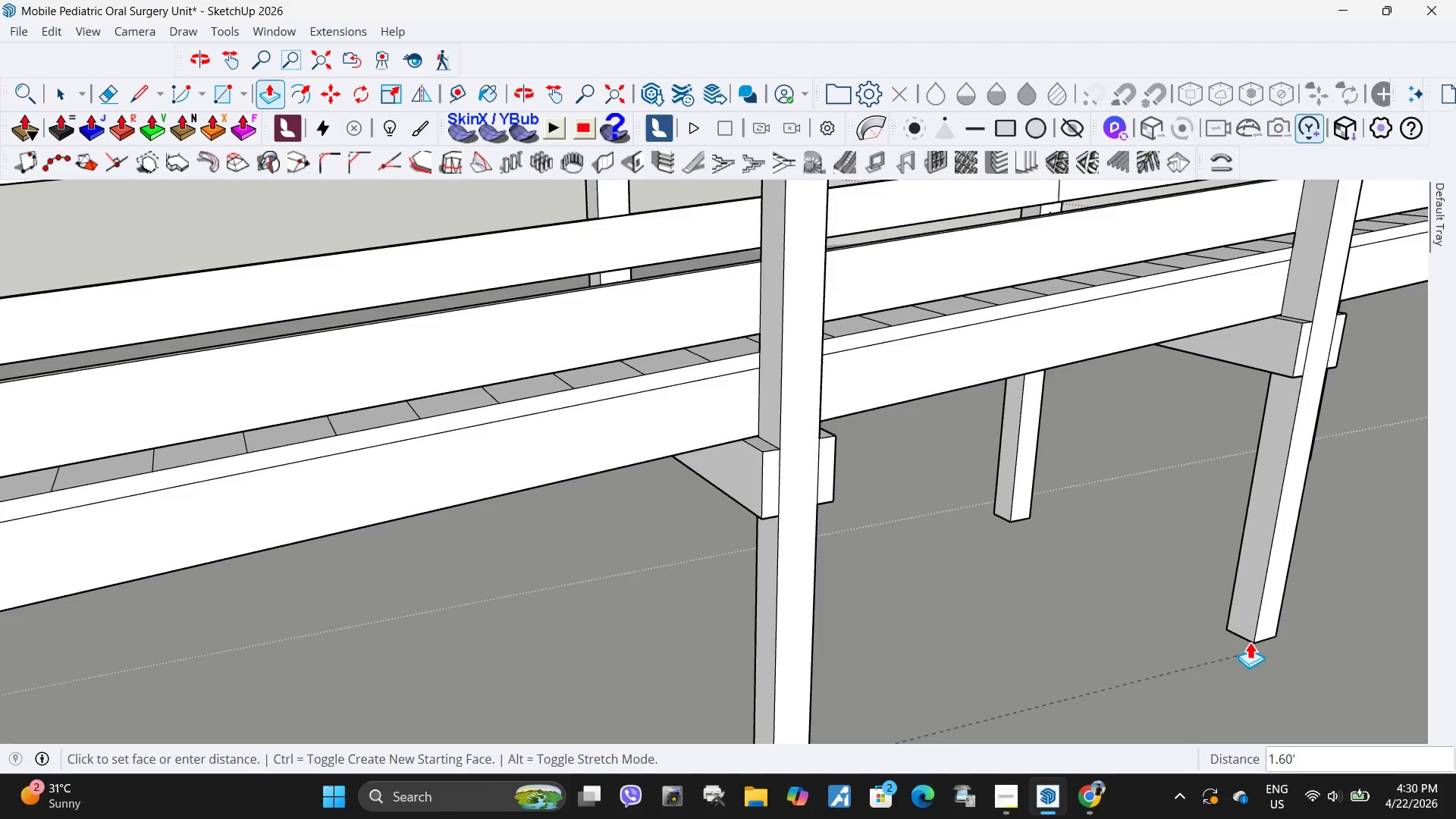 
left_click([1250, 642])
 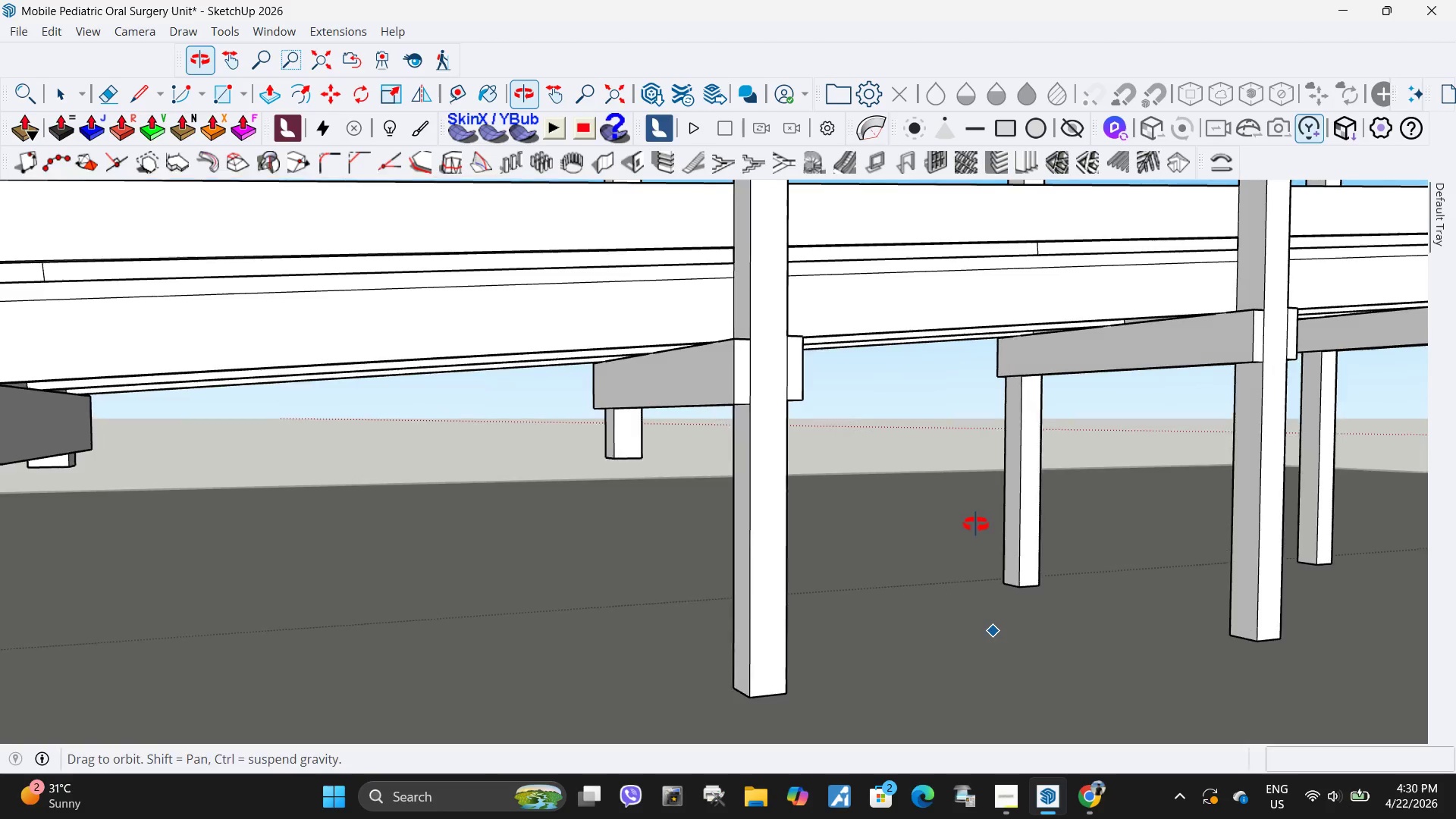 
scroll: coordinate [602, 433], scroll_direction: up, amount: 8.0
 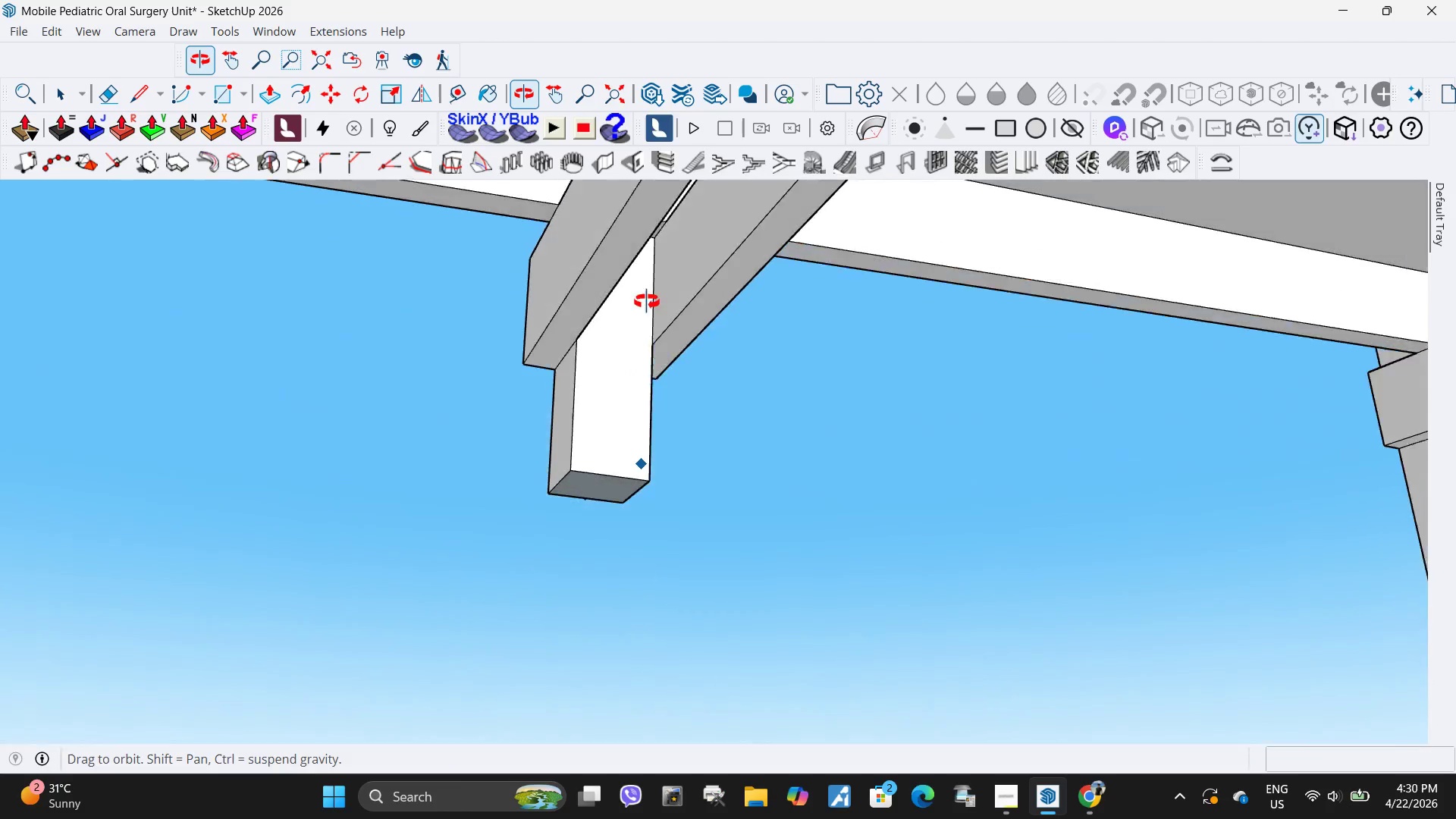 
key(Space)
 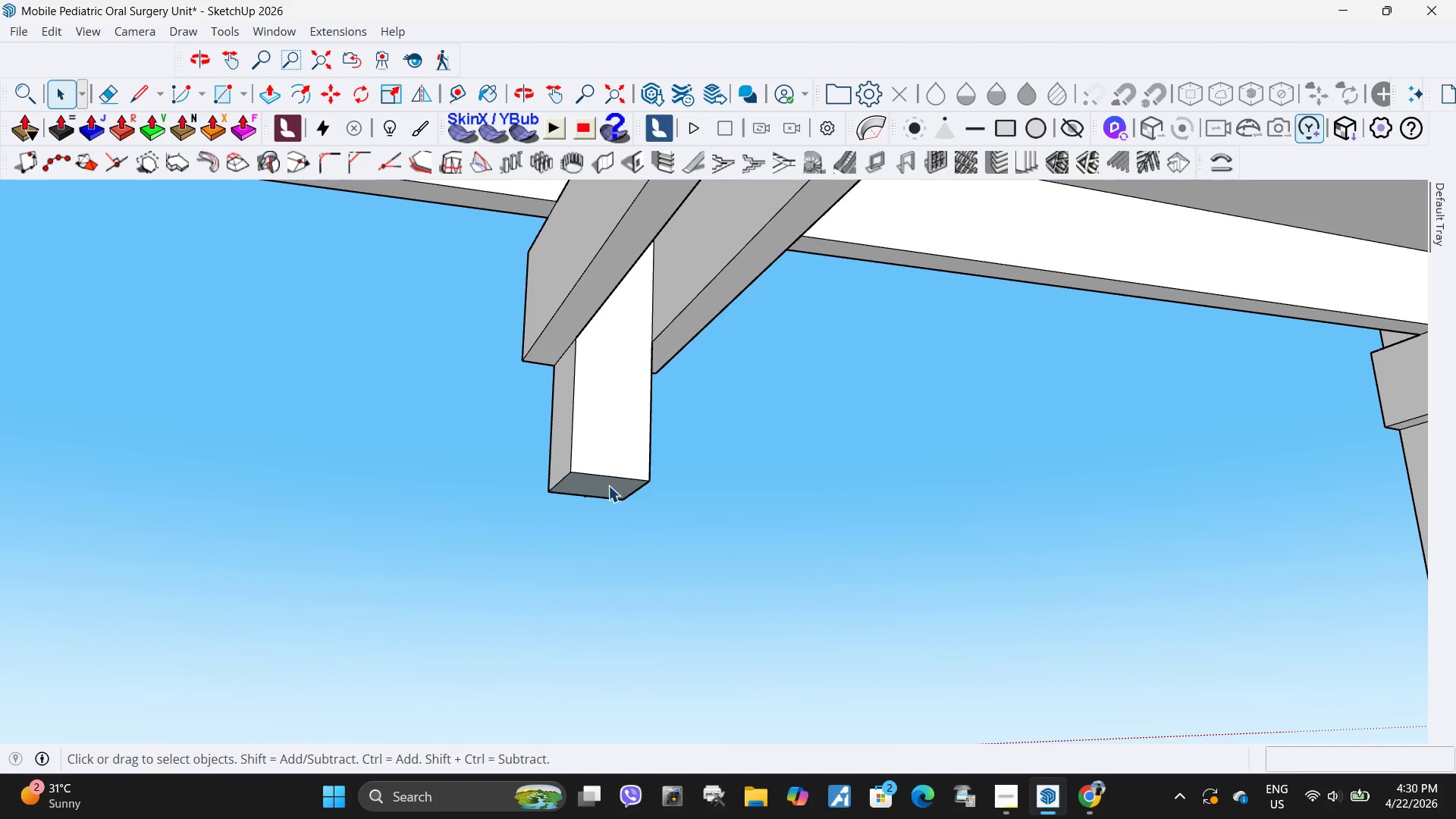 
left_click([608, 485])
 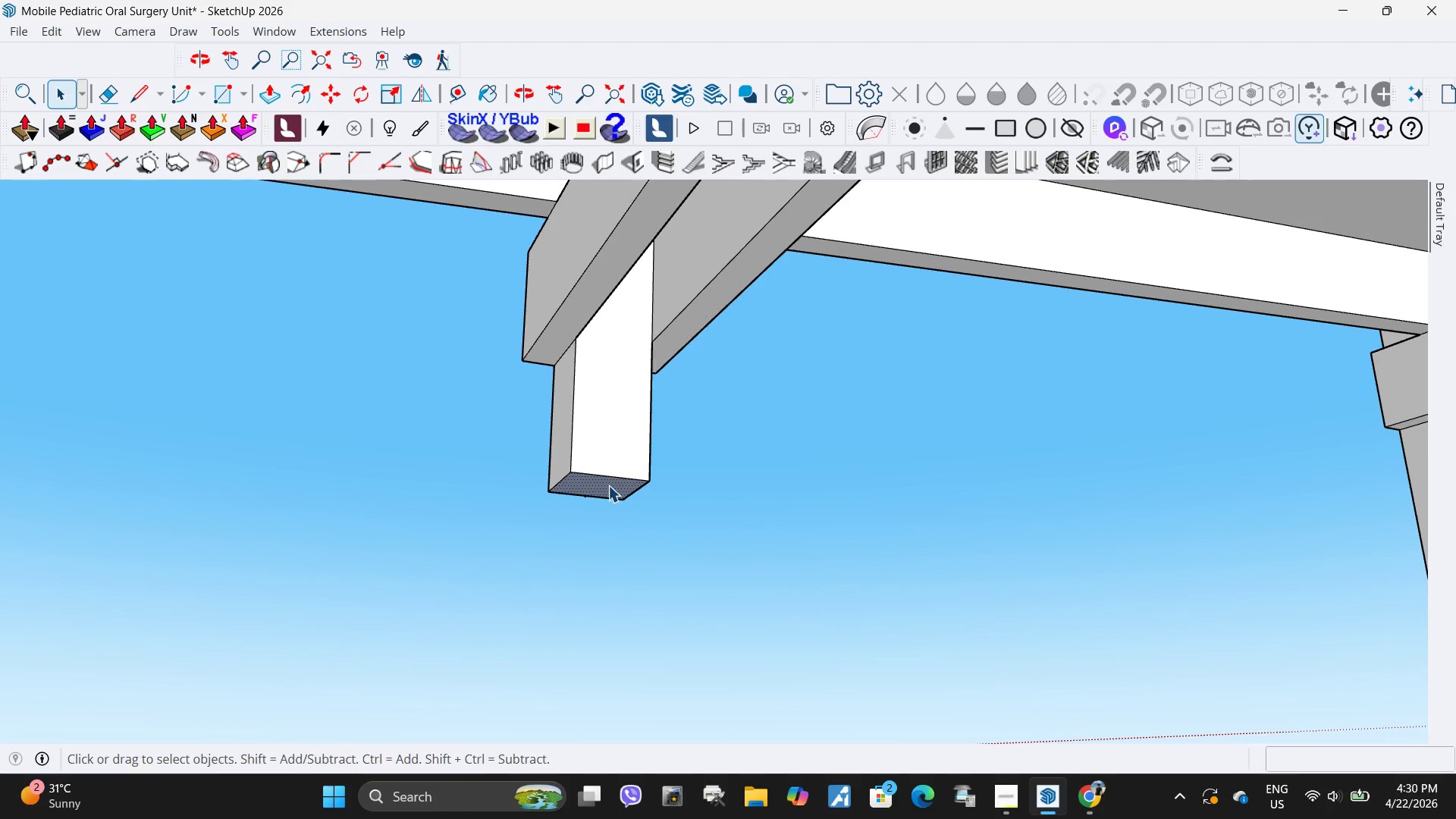 
key(P)
 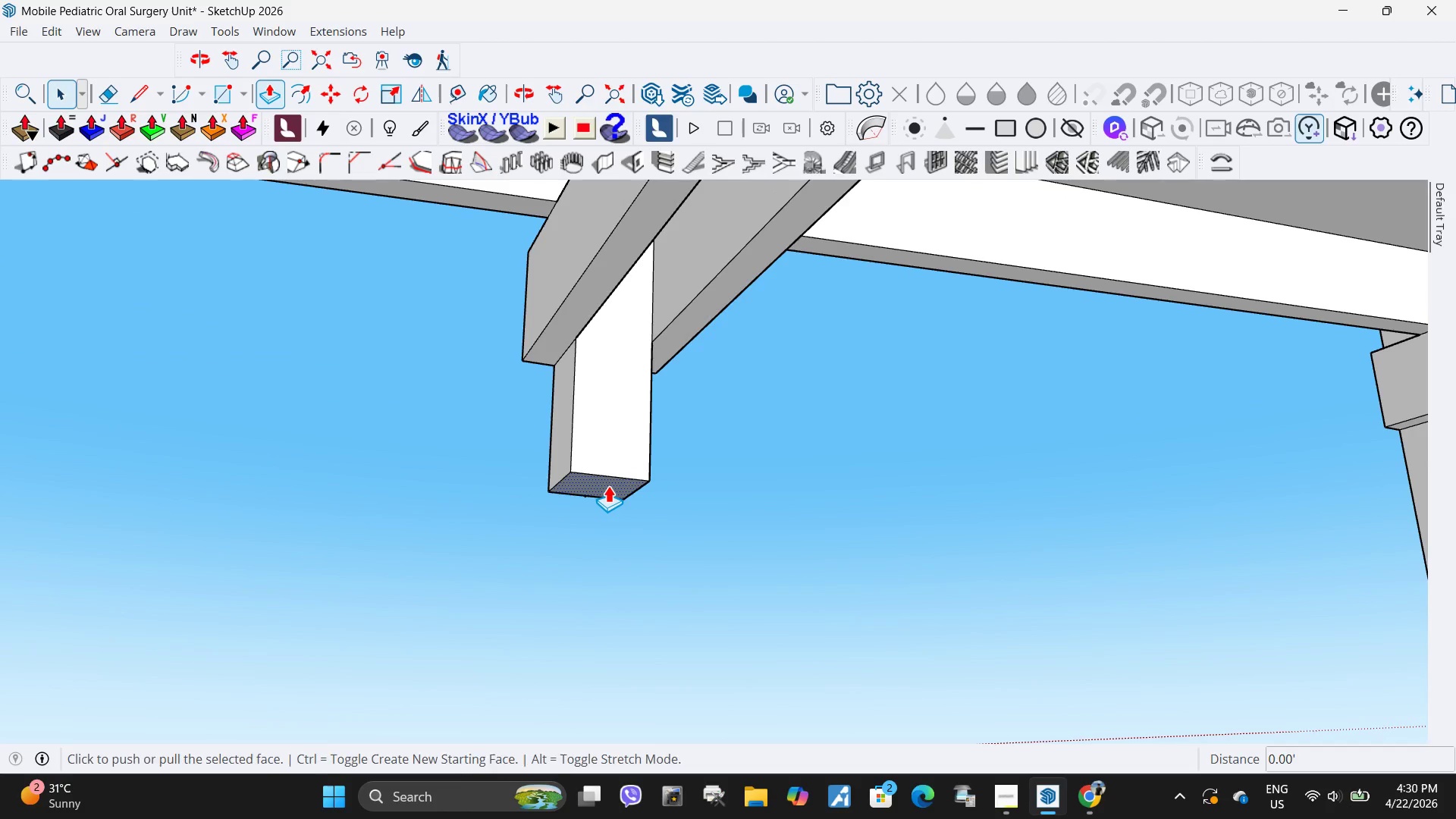 
left_click([608, 485])
 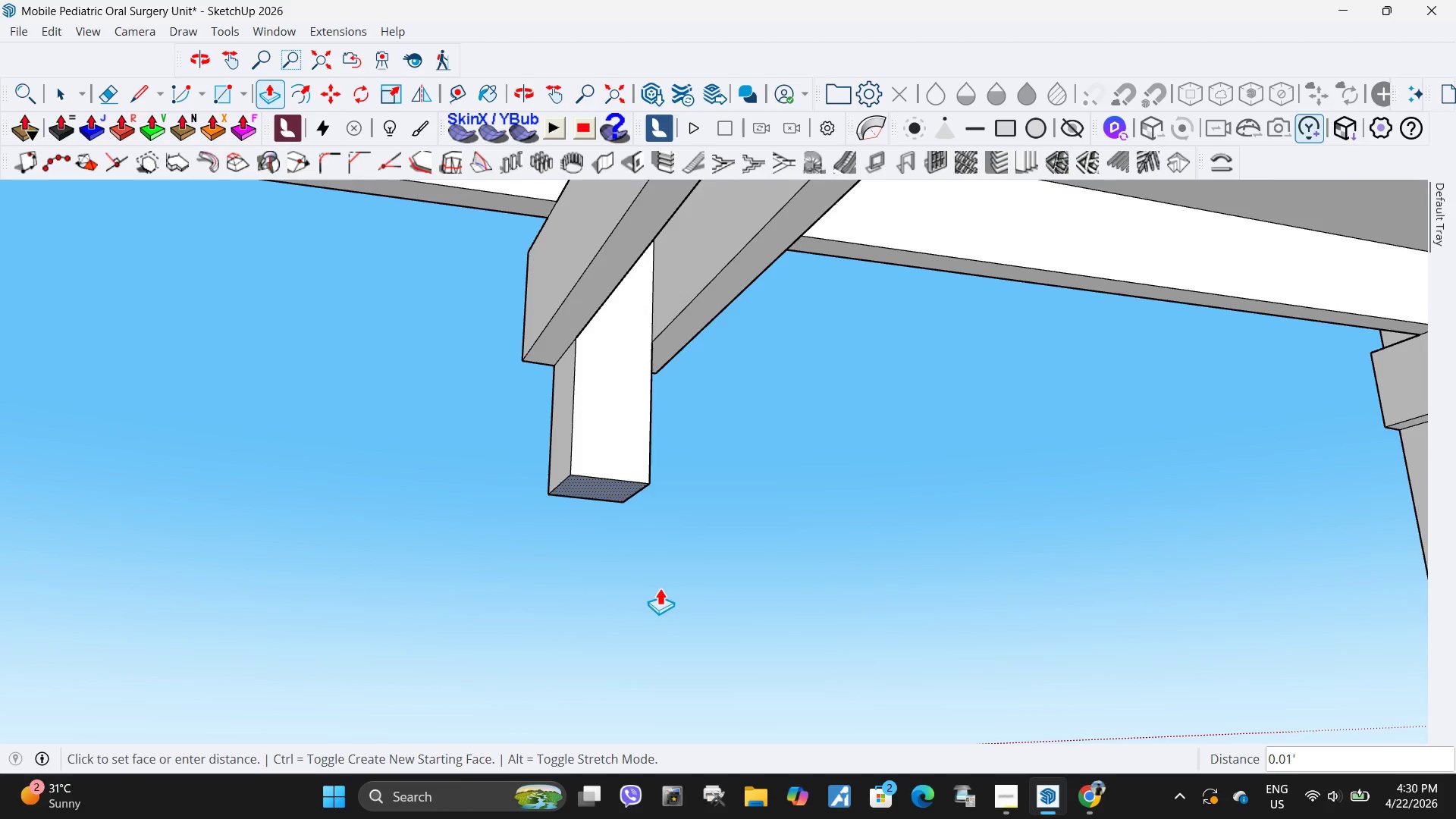 
scroll: coordinate [706, 519], scroll_direction: down, amount: 39.0
 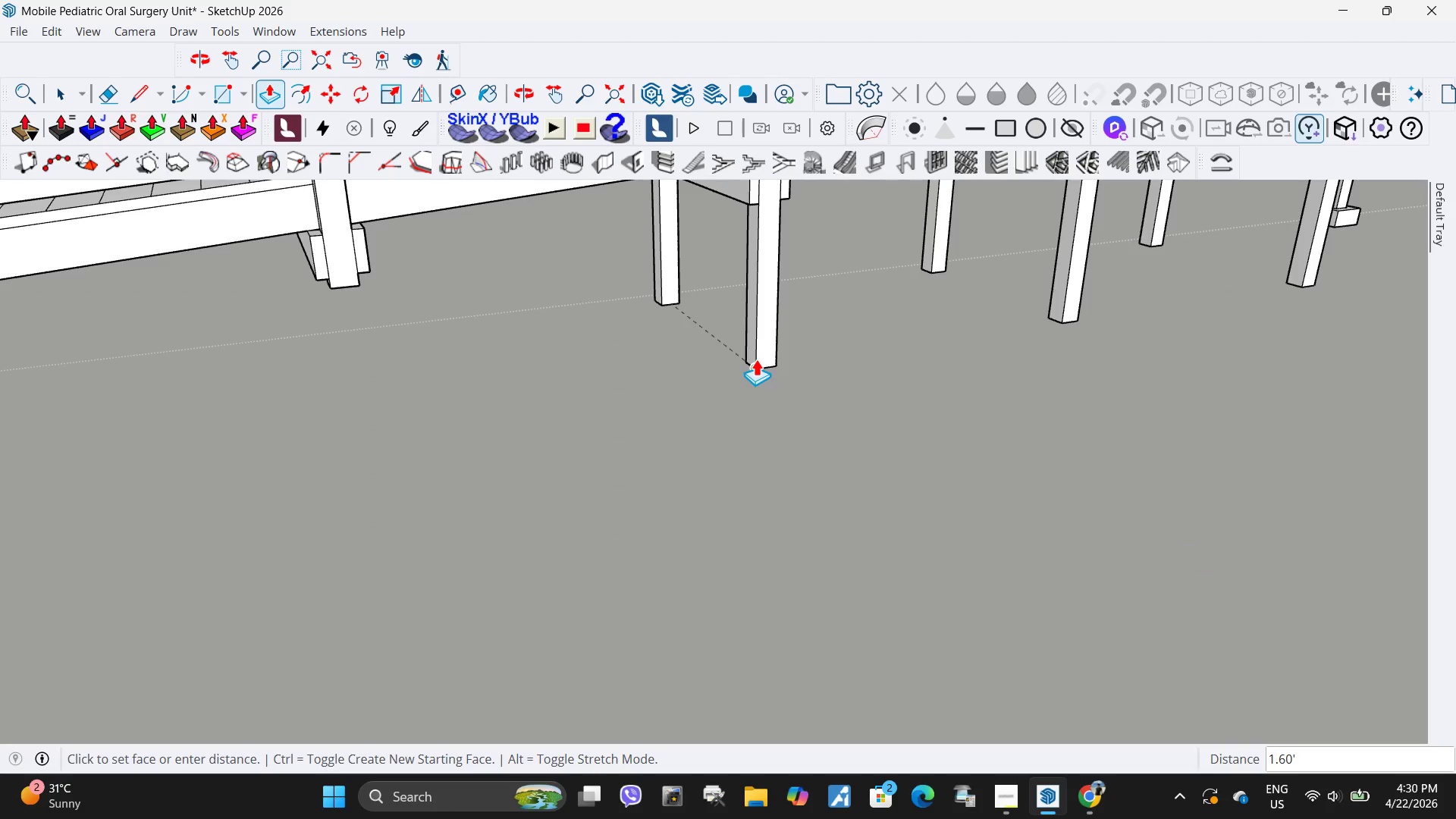 
left_click([756, 364])
 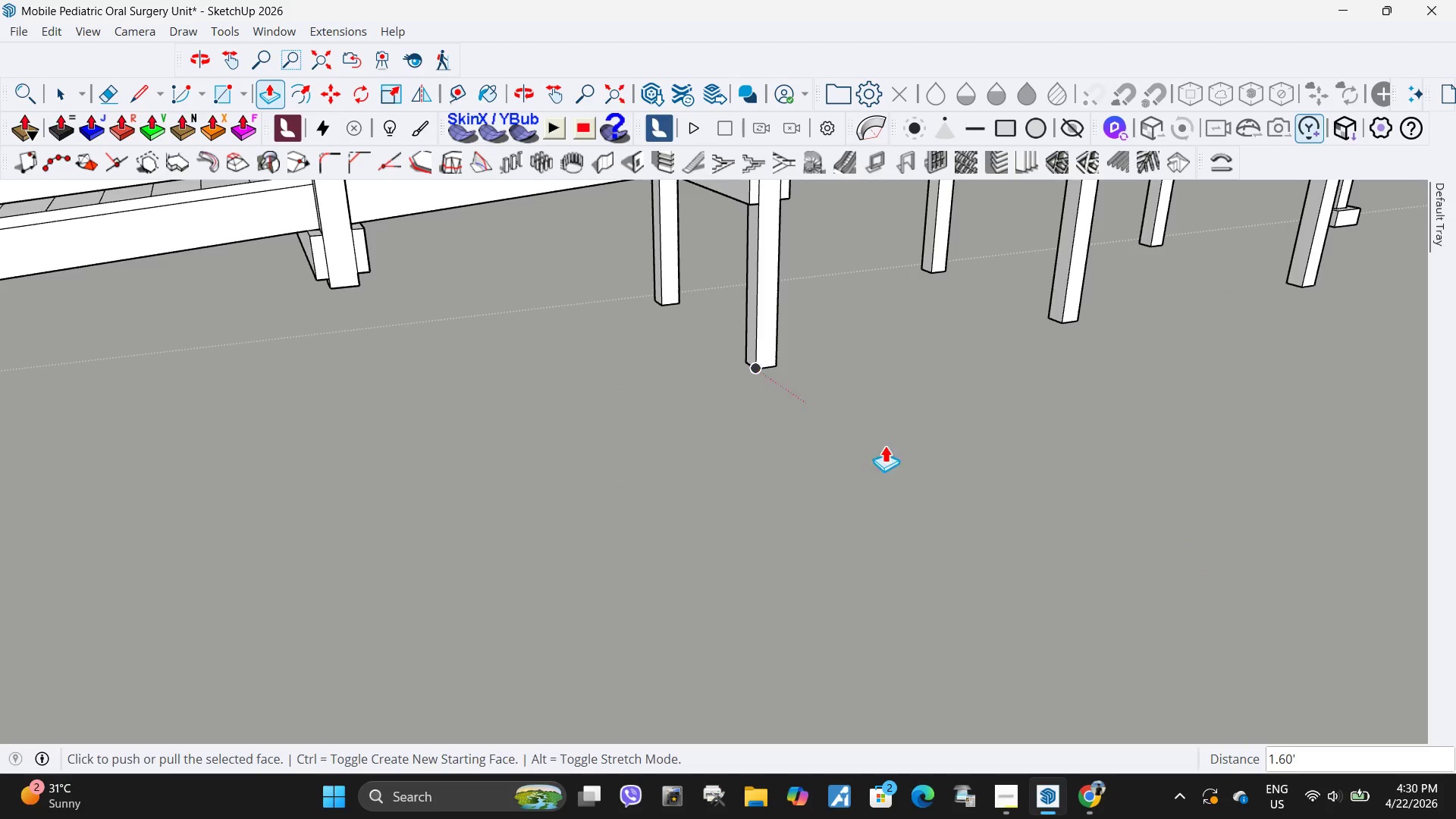 
scroll: coordinate [568, 418], scroll_direction: down, amount: 29.0
 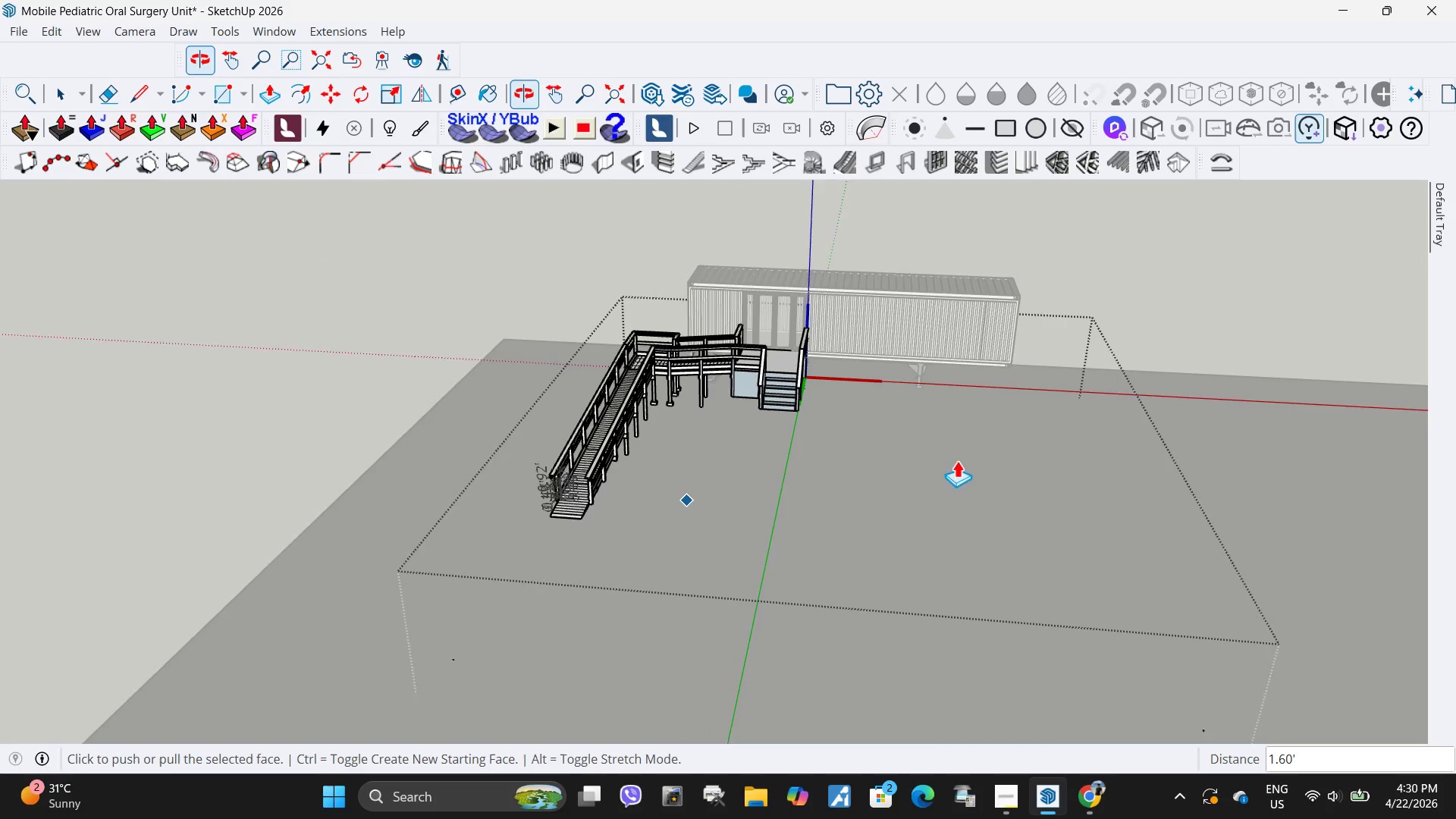 
scroll: coordinate [635, 609], scroll_direction: up, amount: 40.0
 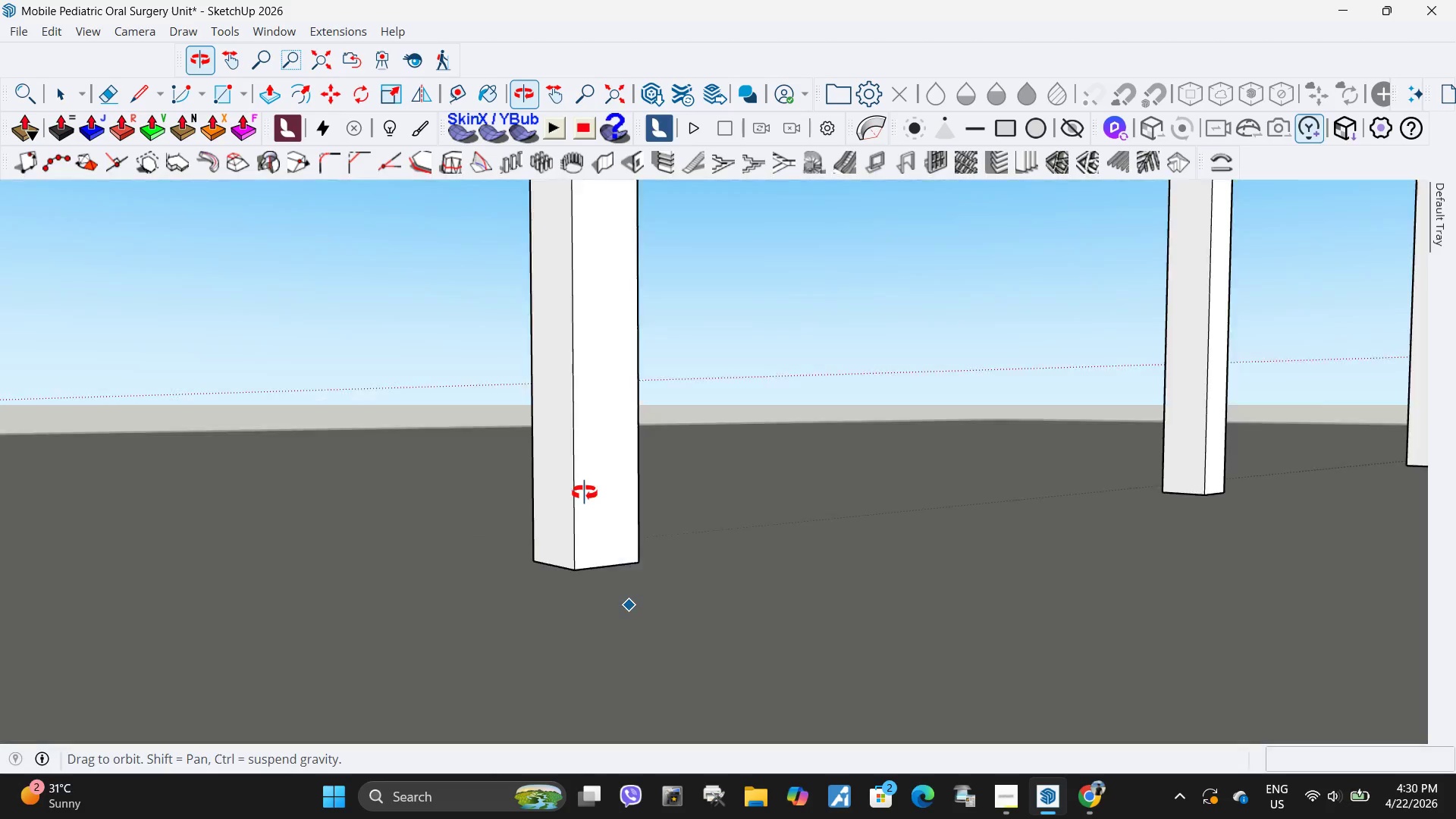 
scroll: coordinate [637, 468], scroll_direction: down, amount: 10.0
 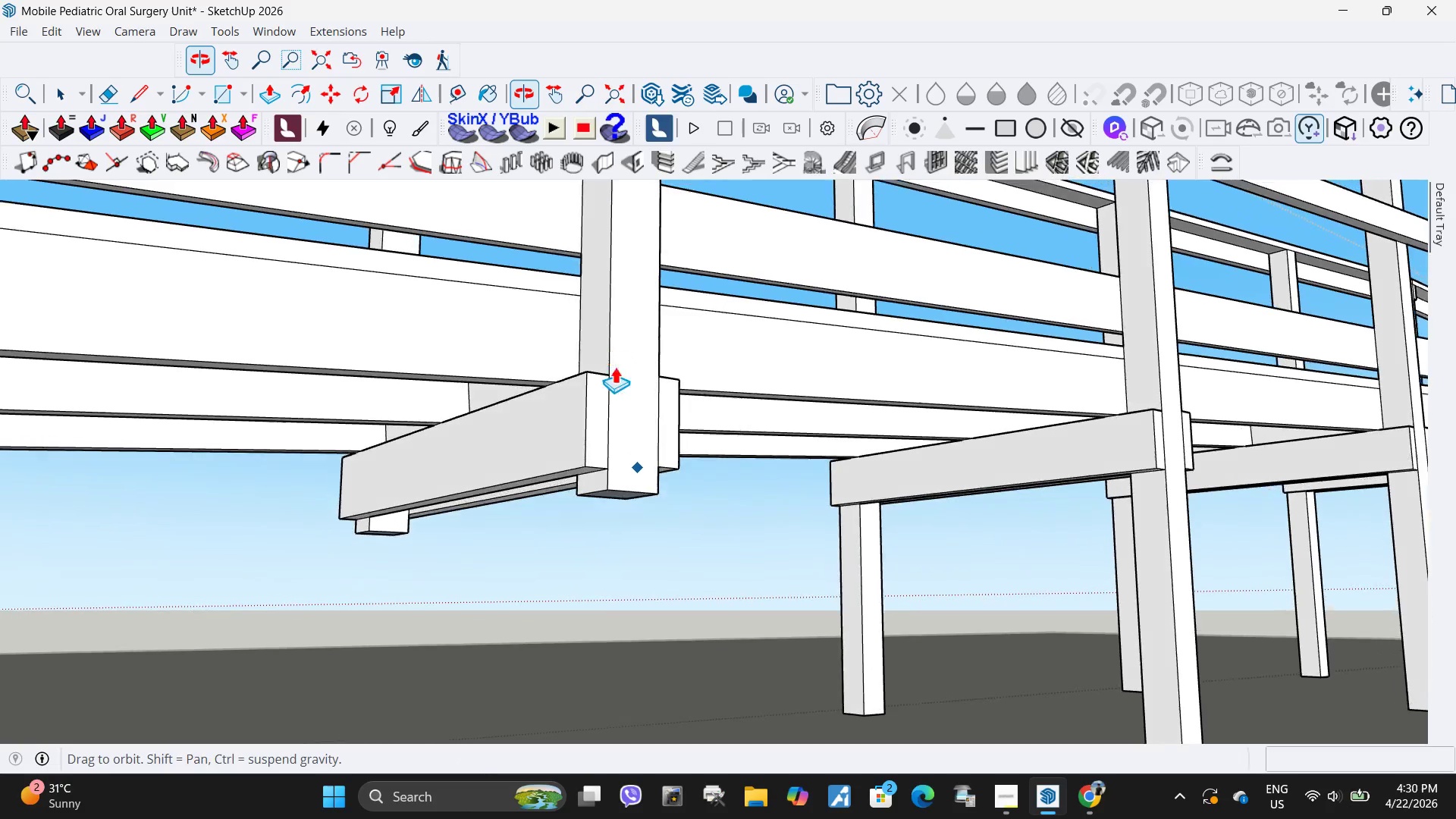 
key(Space)
 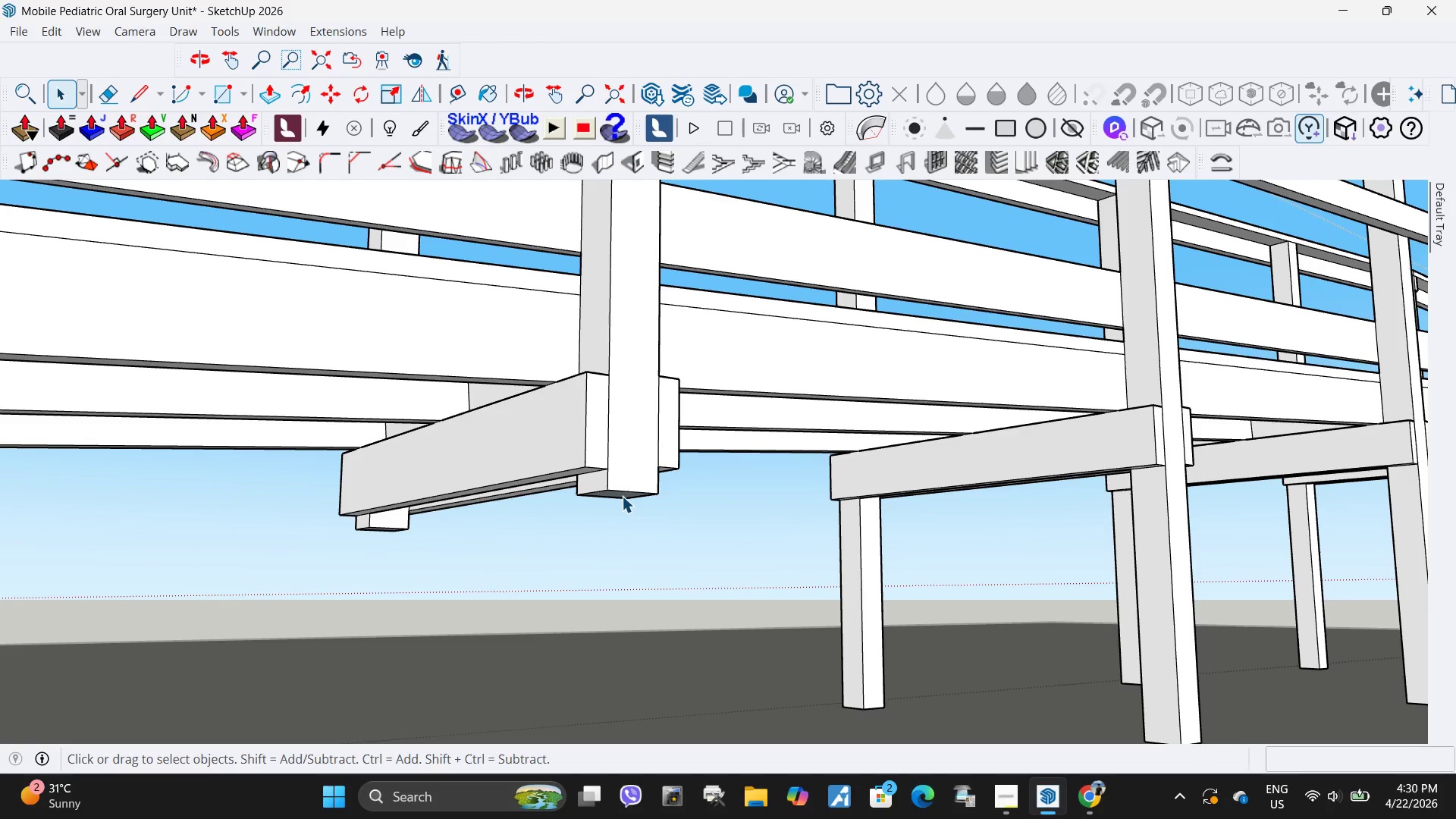 
left_click([622, 496])
 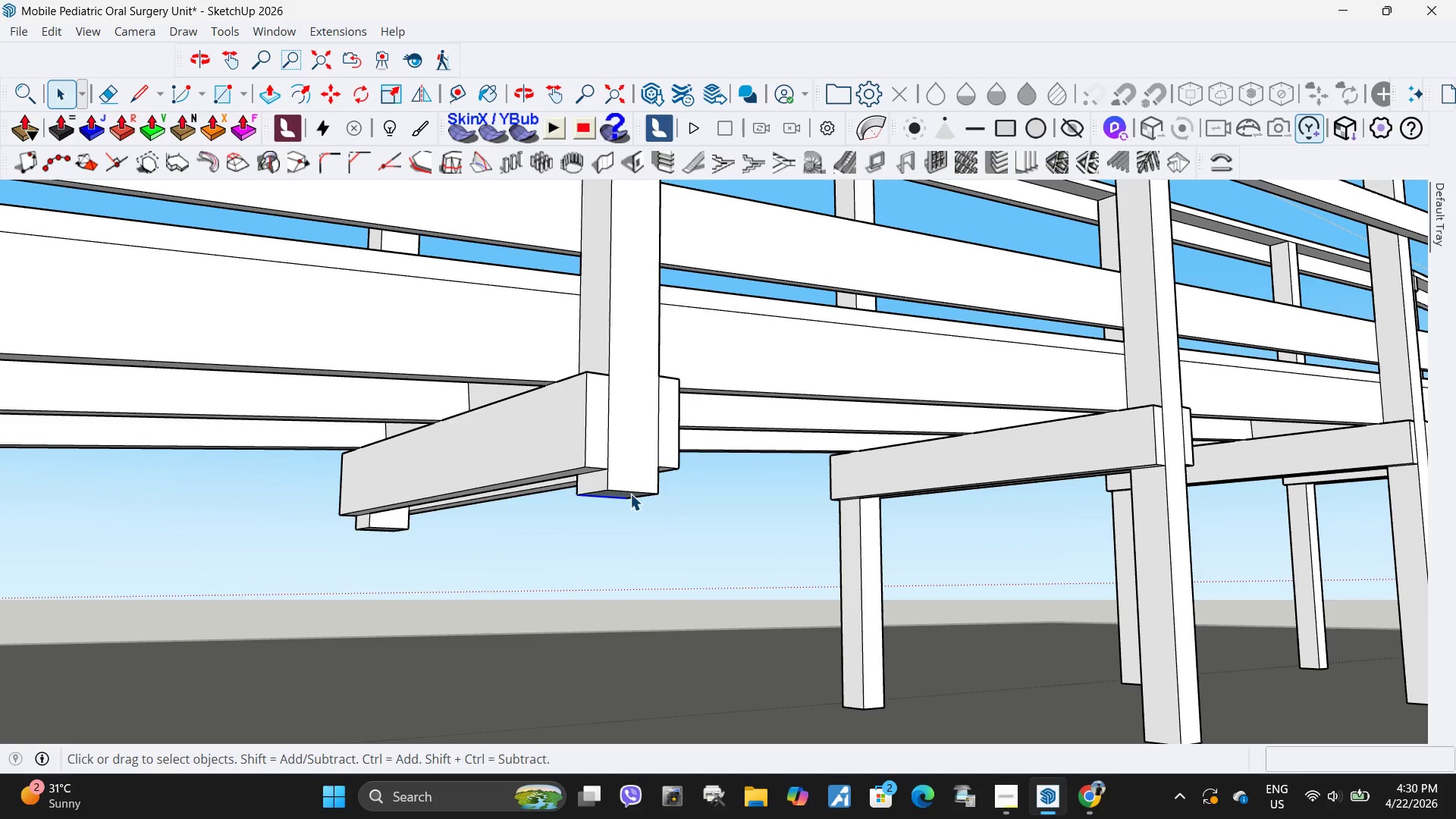 
left_click([626, 495])
 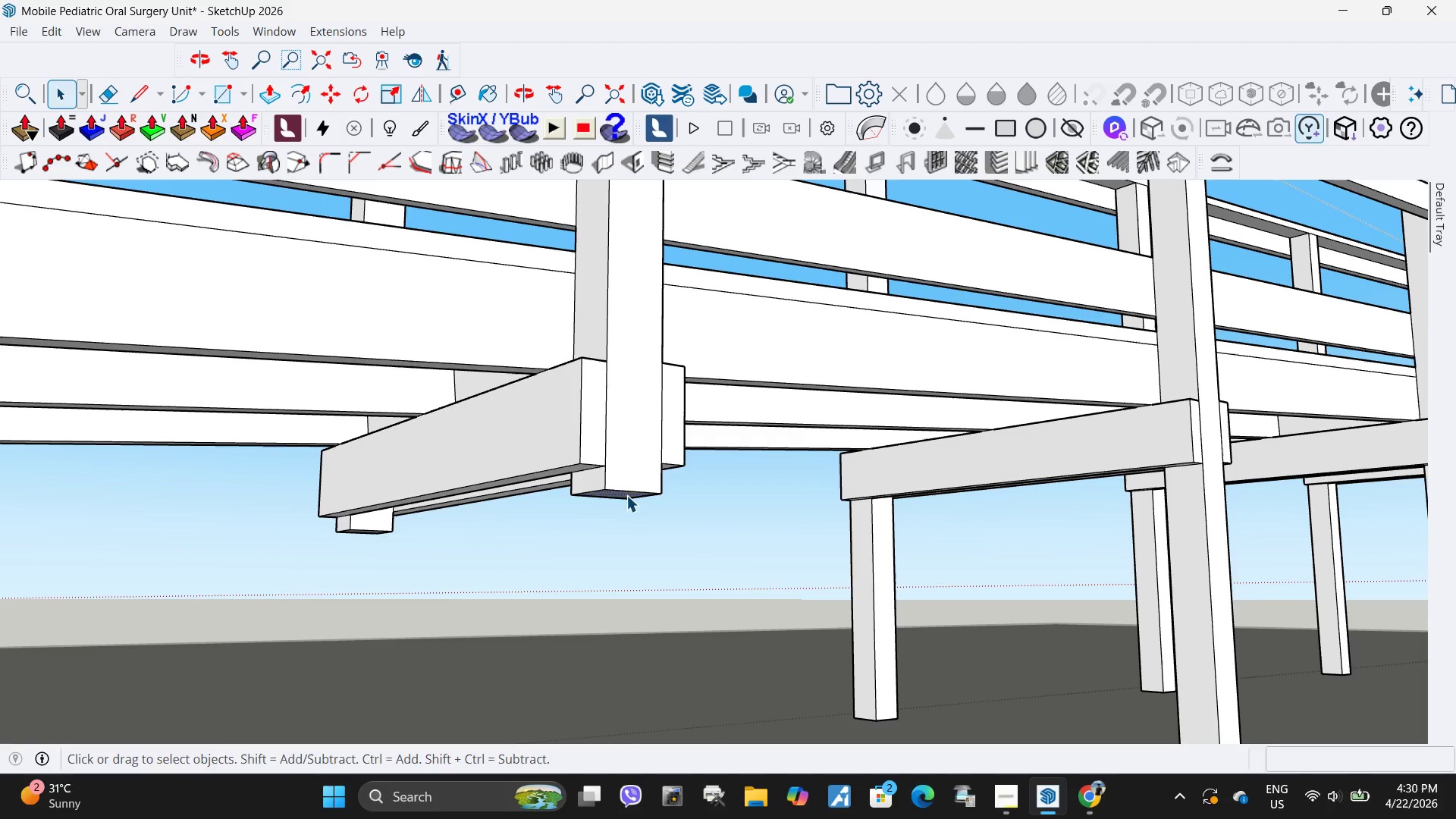 
scroll: coordinate [629, 495], scroll_direction: up, amount: 2.0
 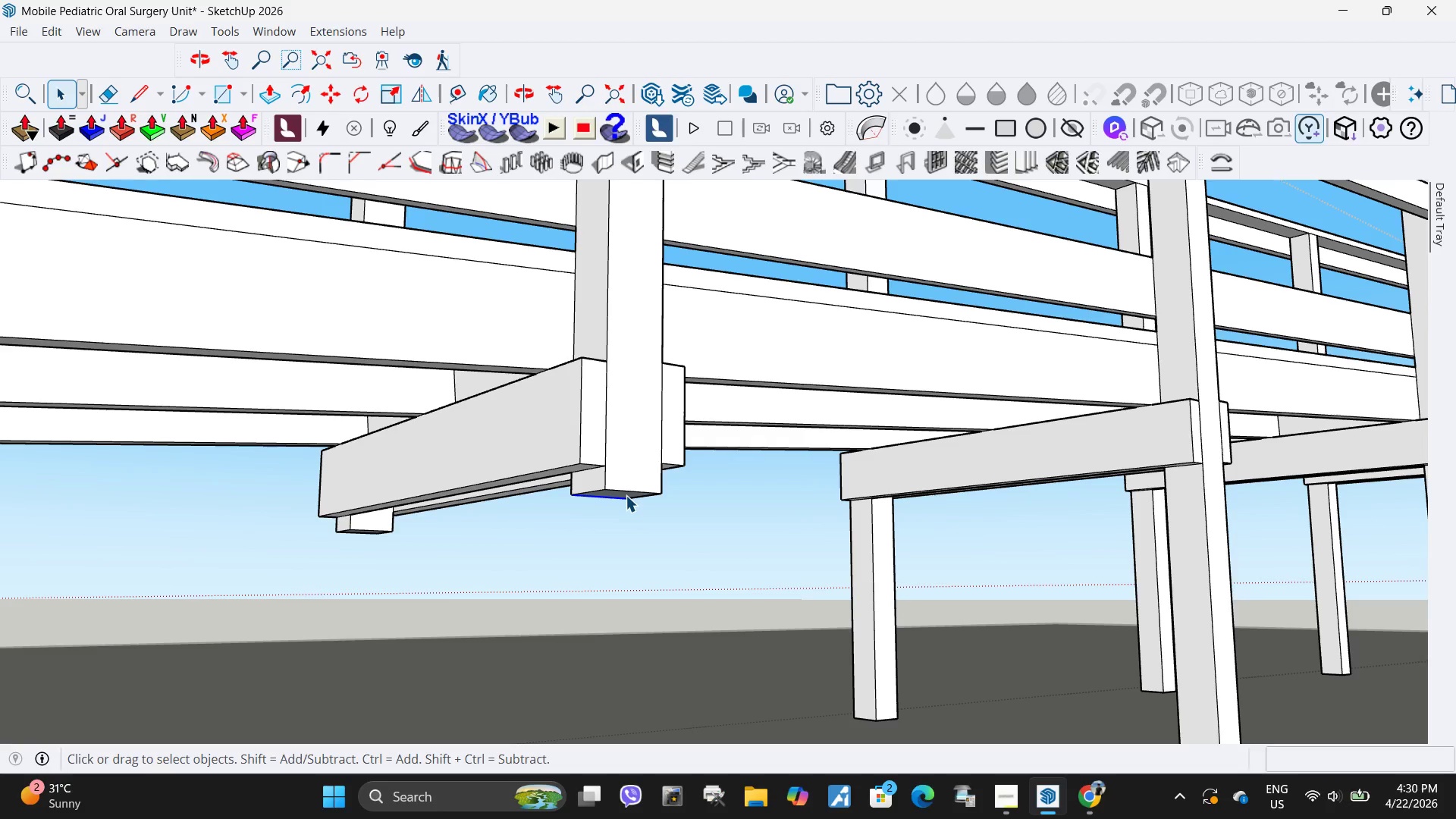 
key(P)
 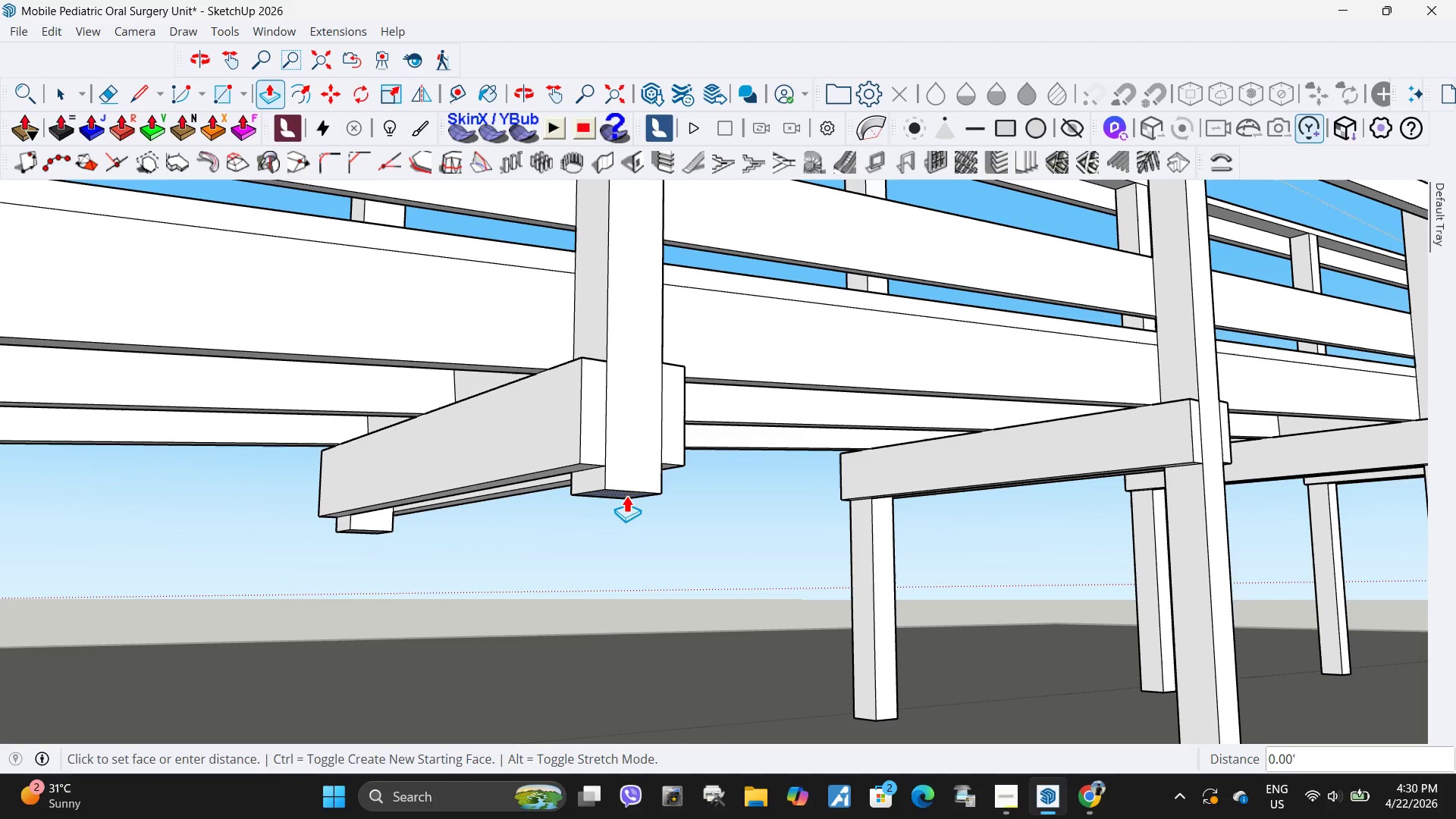 
left_click([626, 495])
 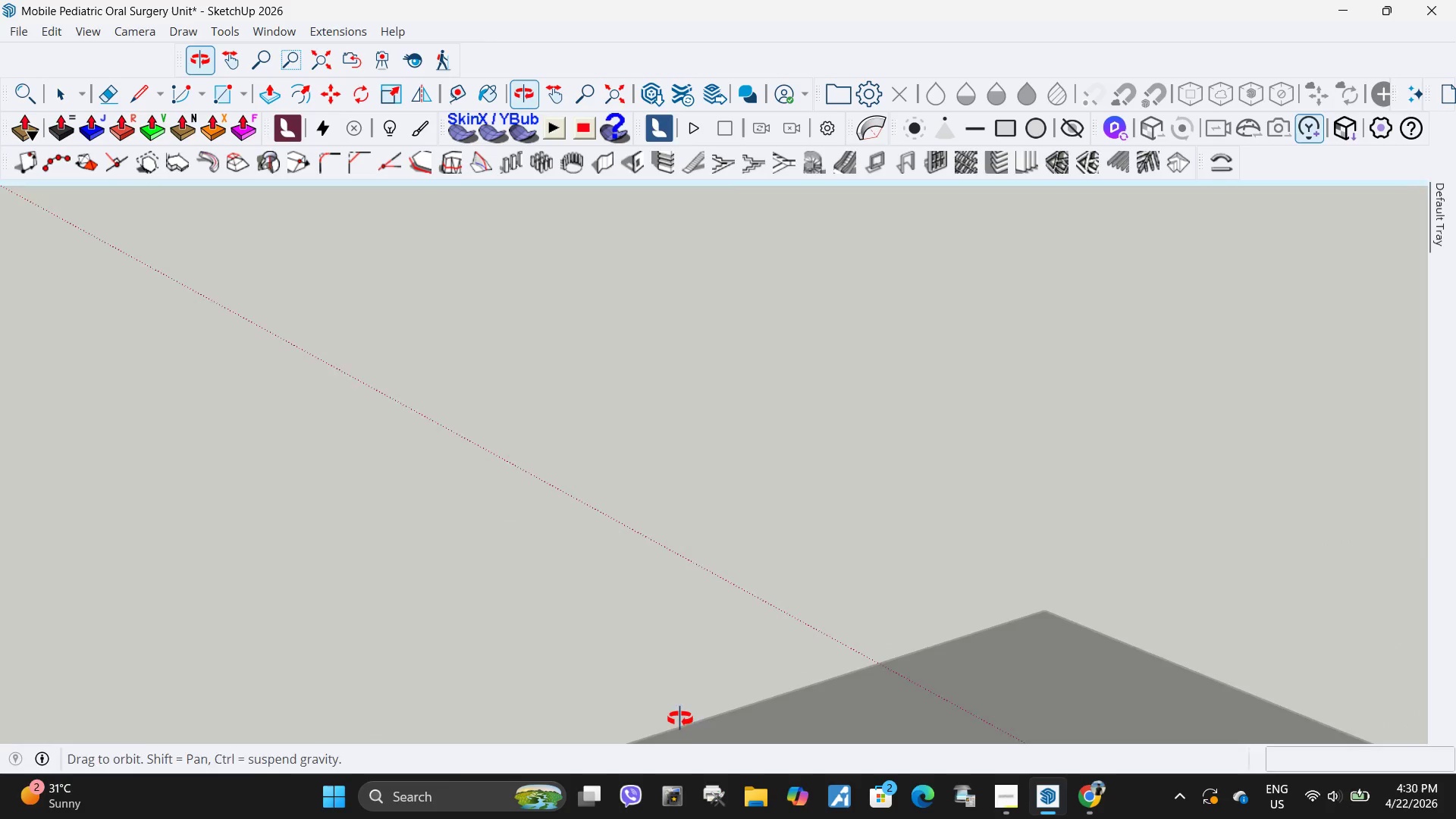 
scroll: coordinate [620, 617], scroll_direction: down, amount: 8.0
 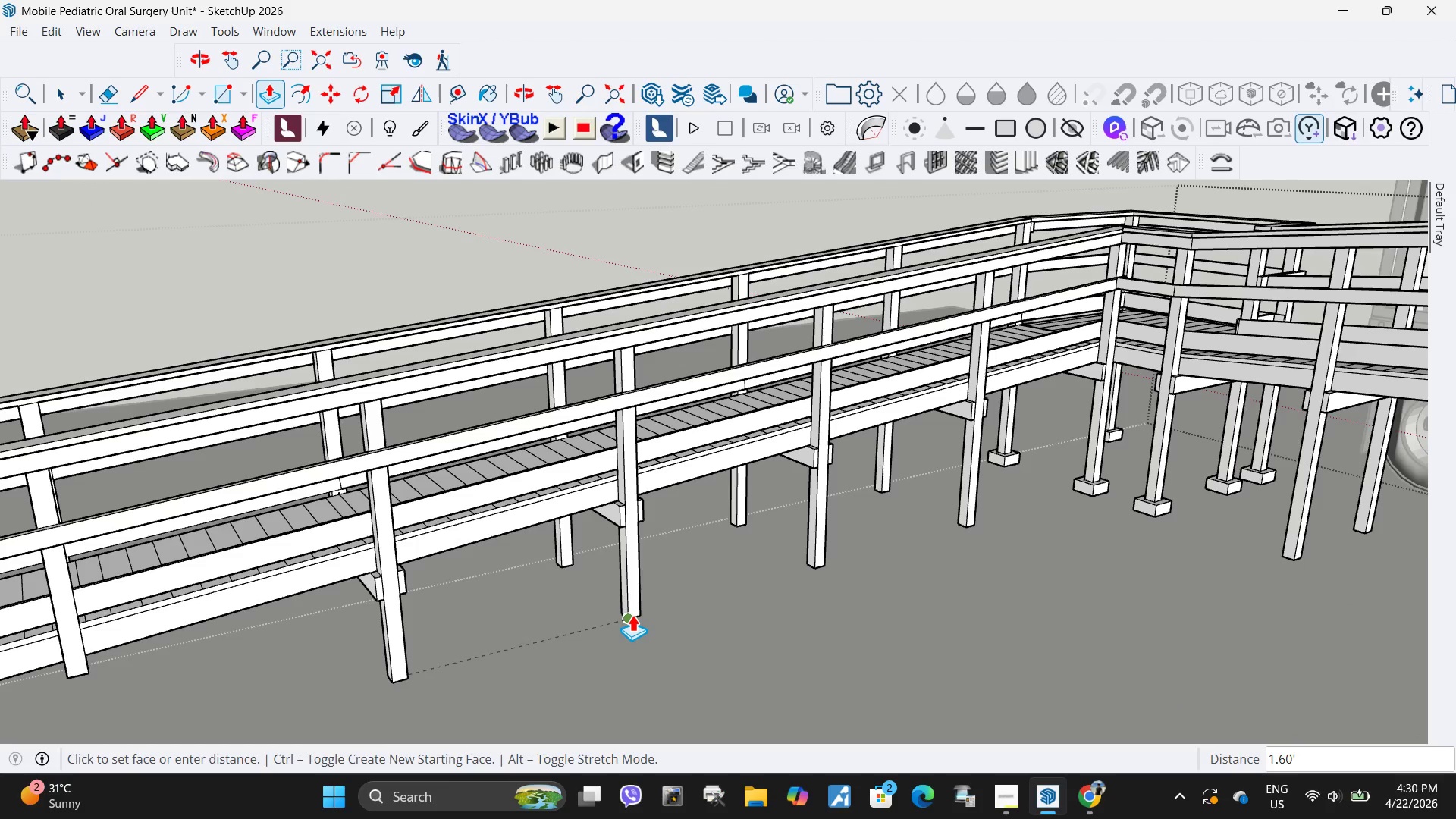 
left_click([632, 615])
 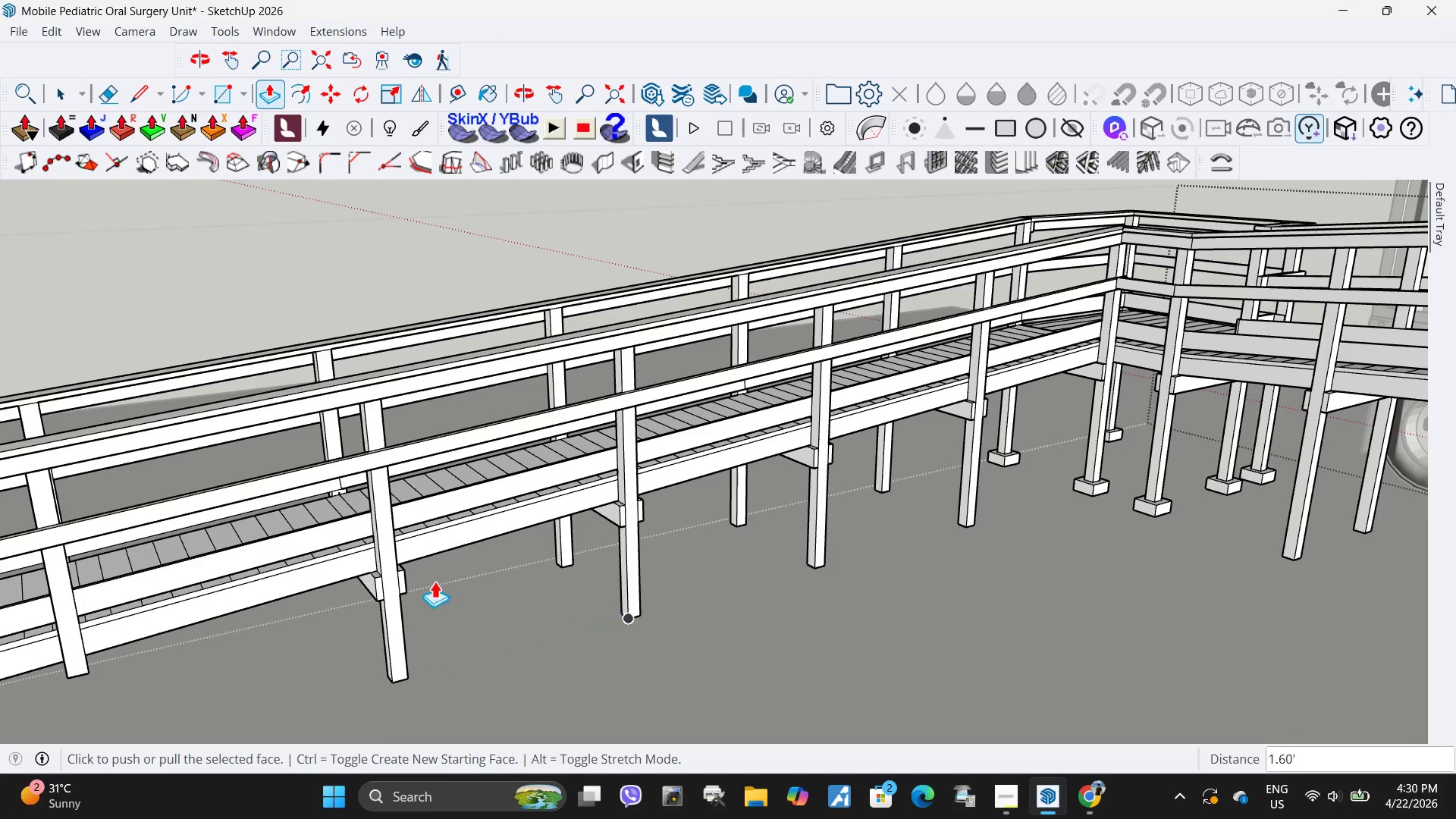 
scroll: coordinate [294, 544], scroll_direction: up, amount: 8.0
 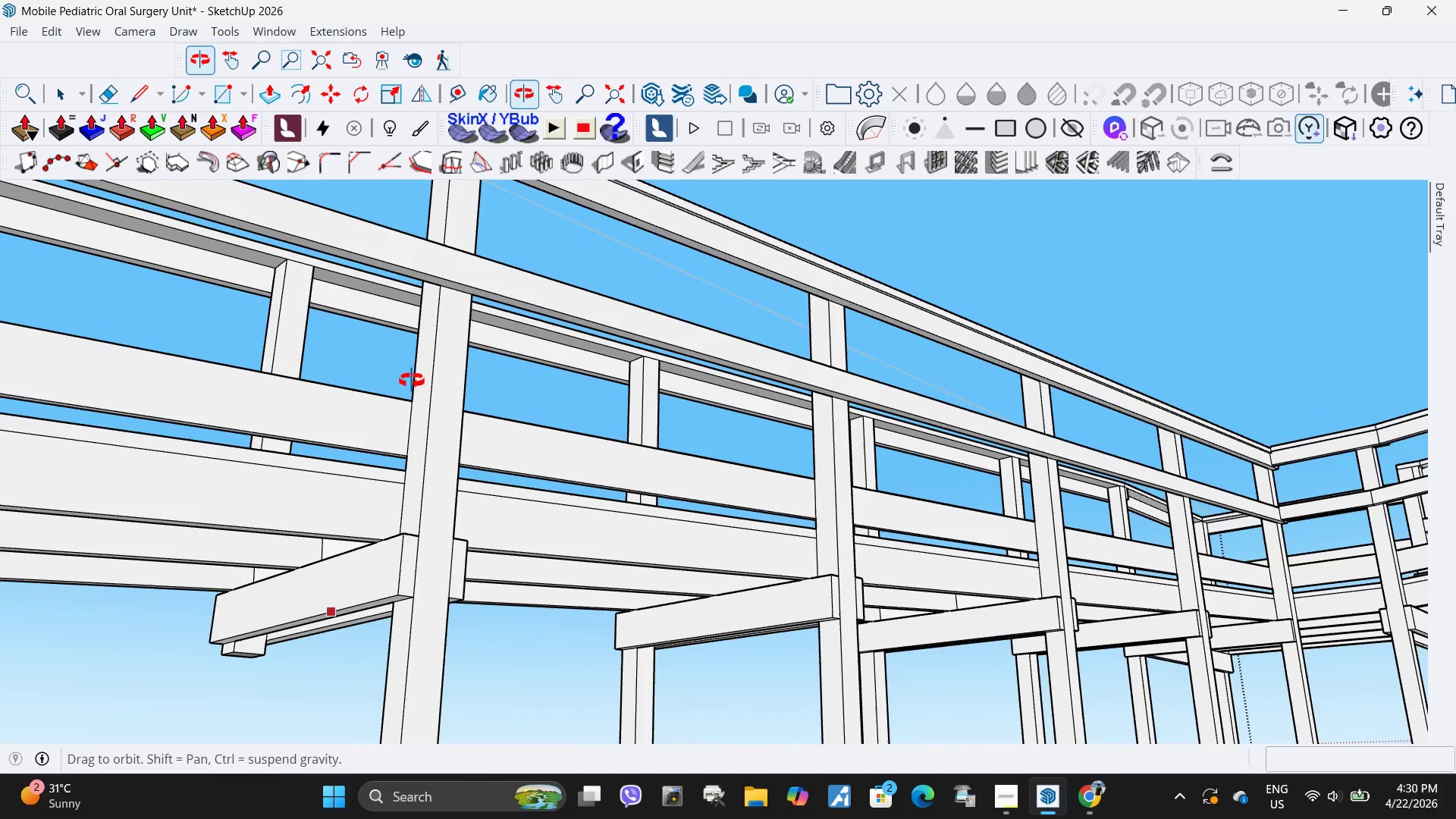 
left_click([317, 565])
 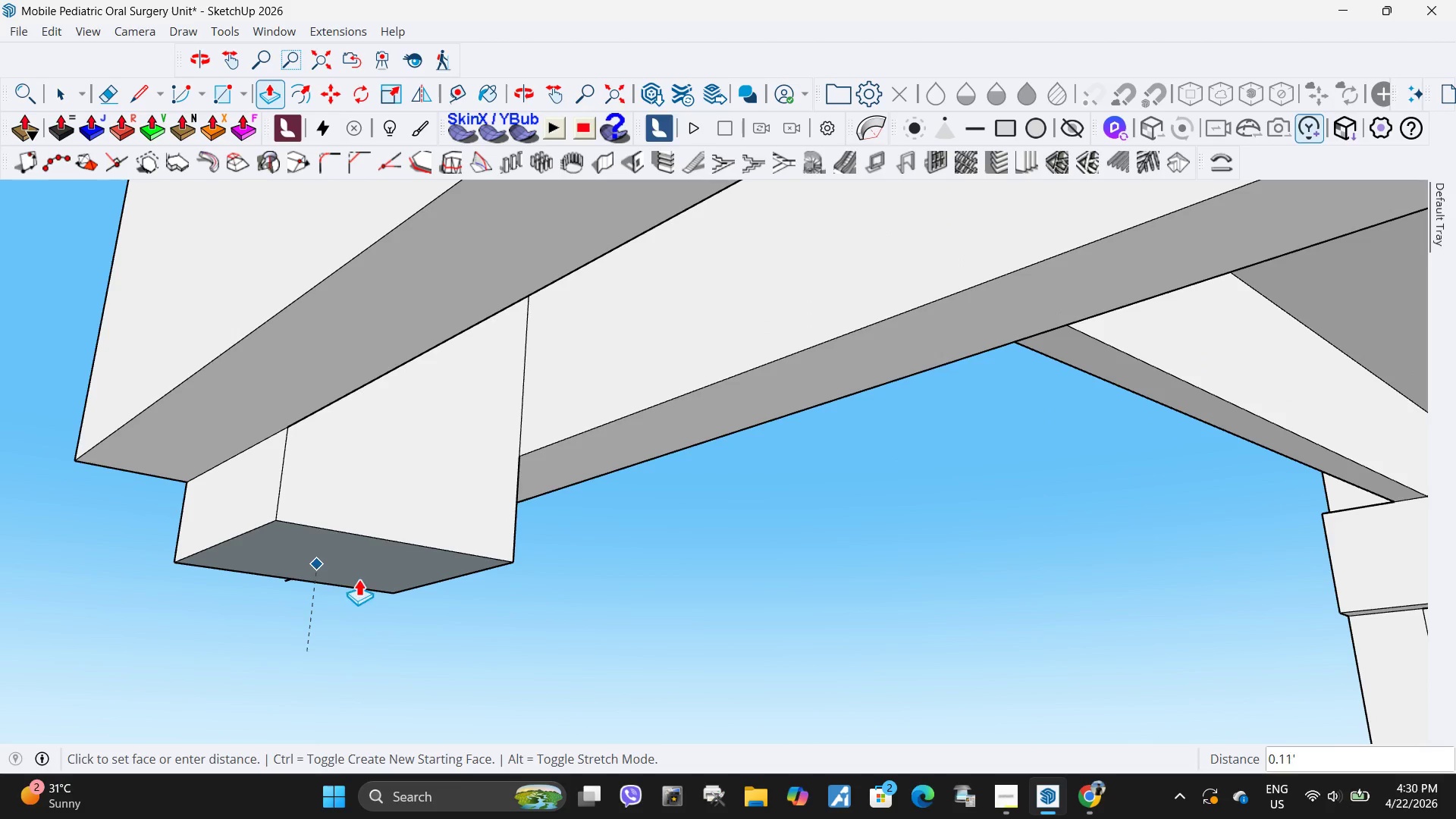 
scroll: coordinate [249, 652], scroll_direction: up, amount: 7.0
 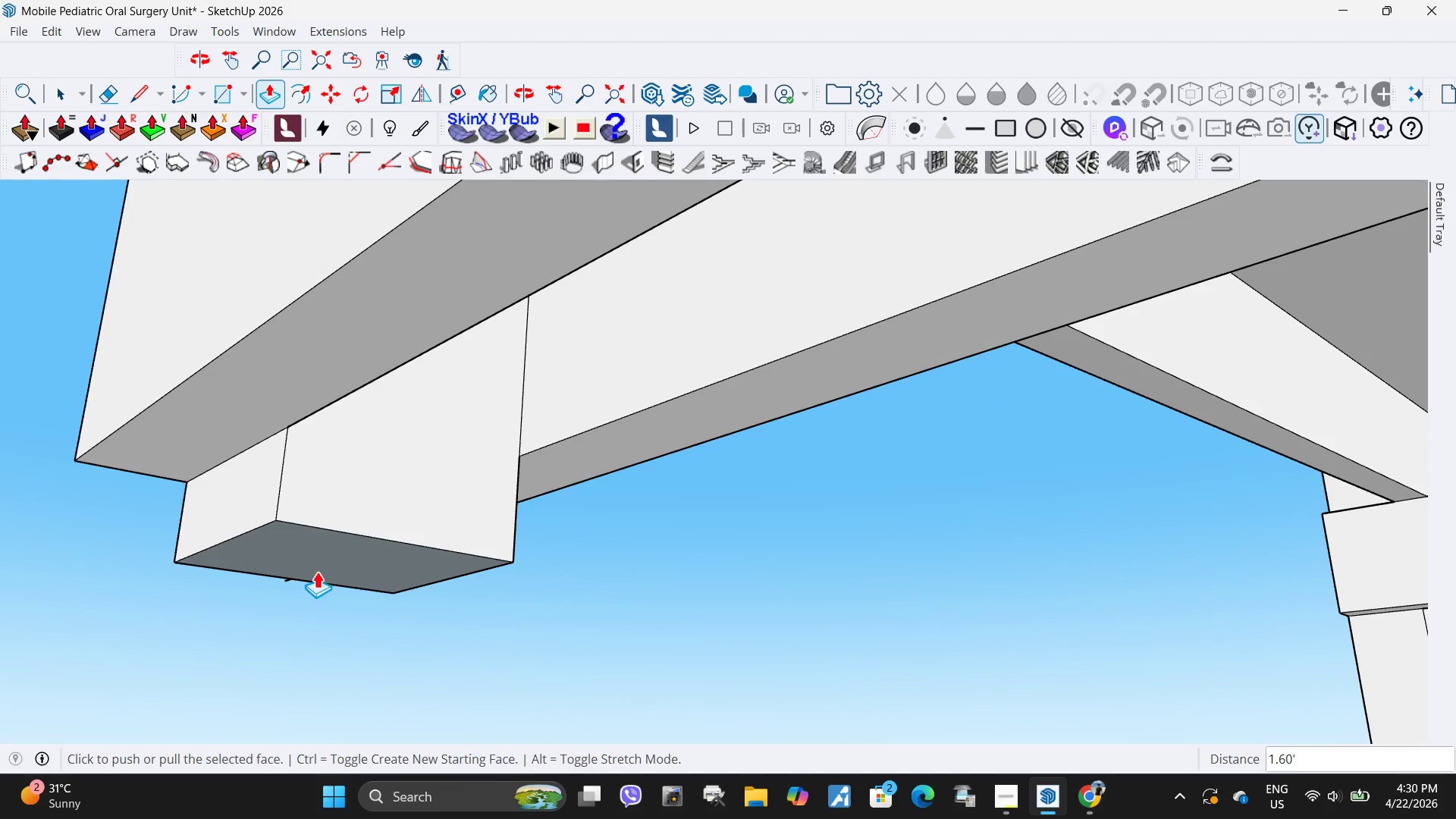 
key(Space)
 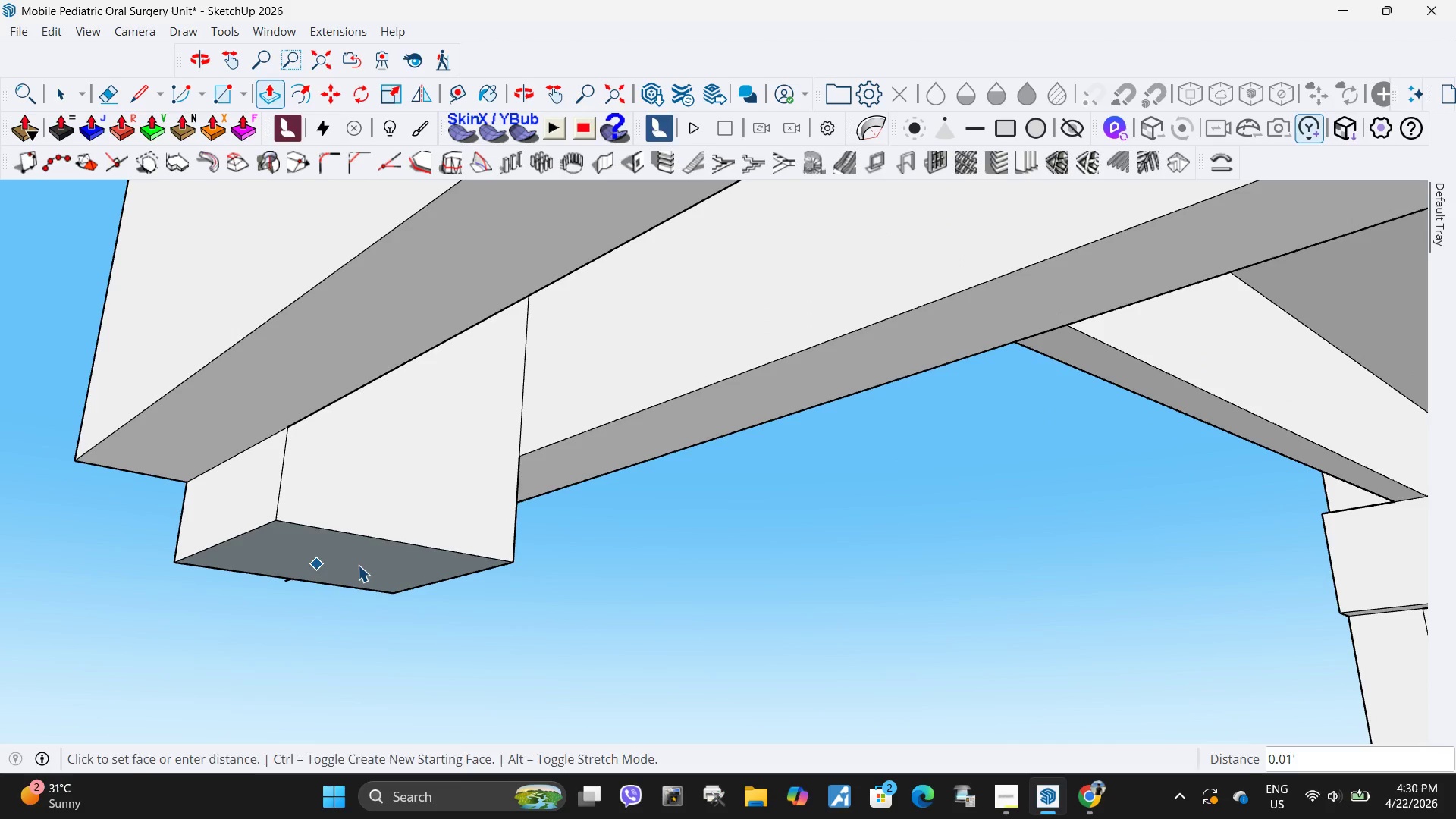 
left_click([358, 565])
 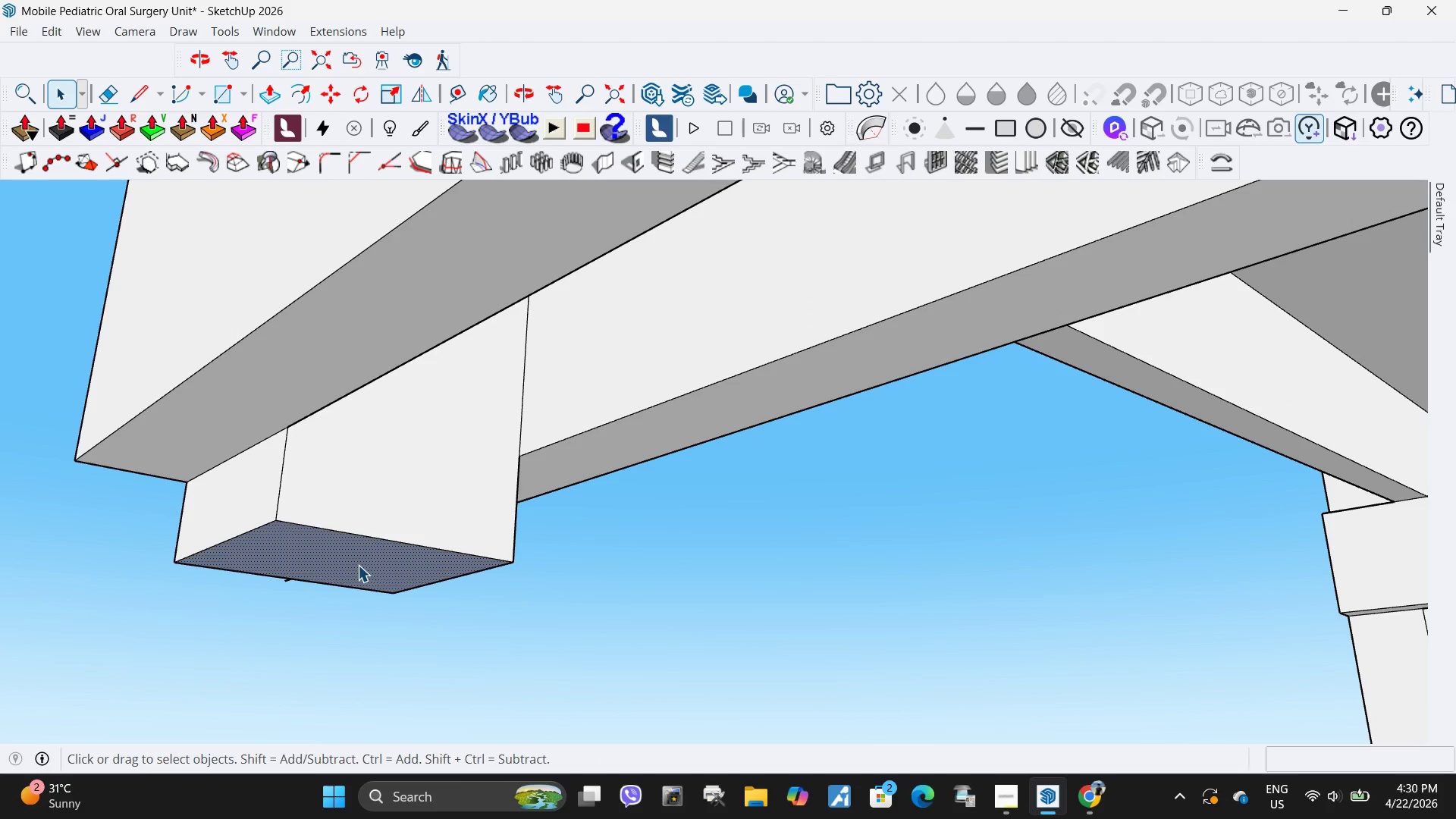 
key(P)
 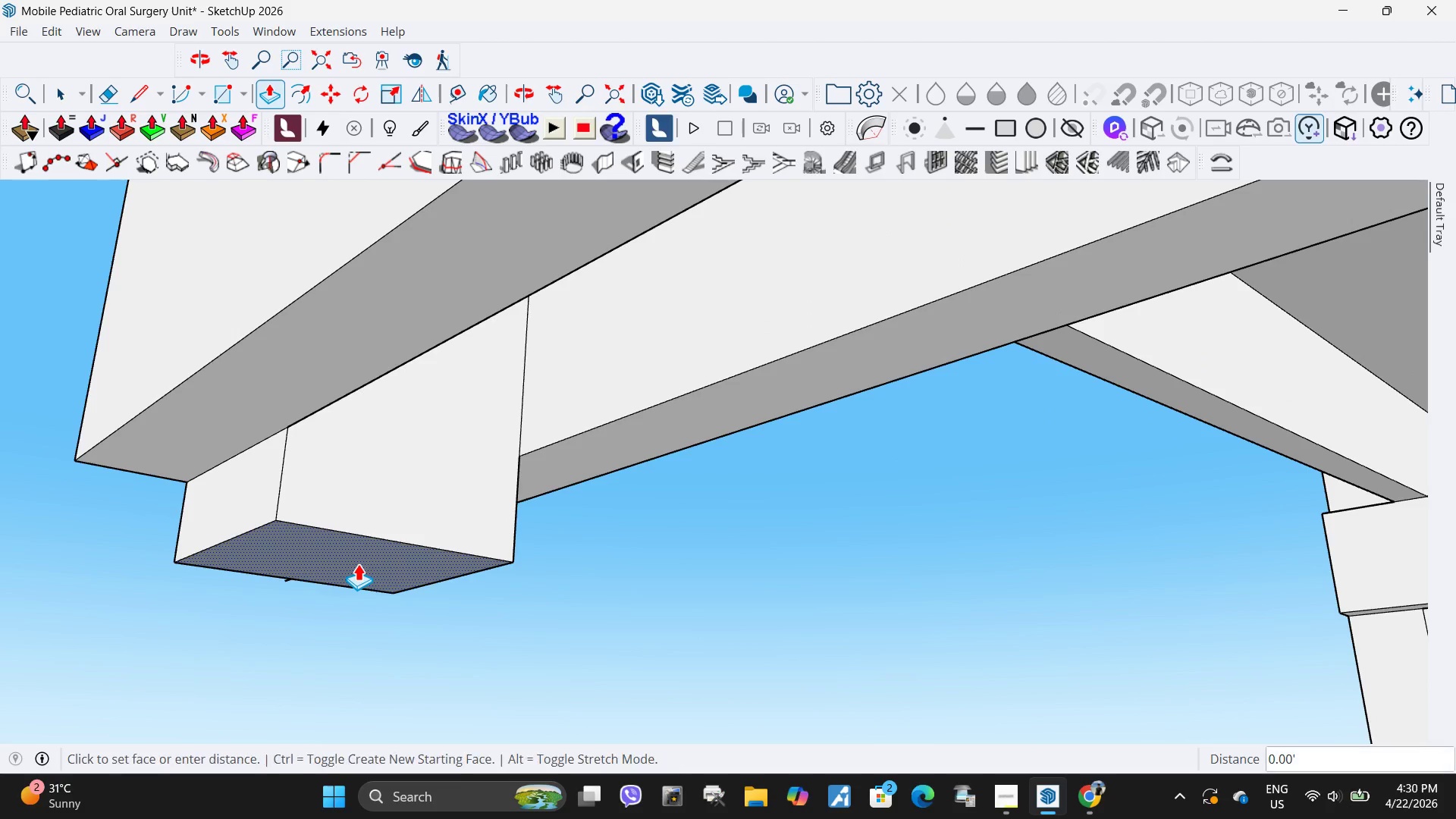 
left_click_drag(start_coordinate=[358, 563], to_coordinate=[356, 586])
 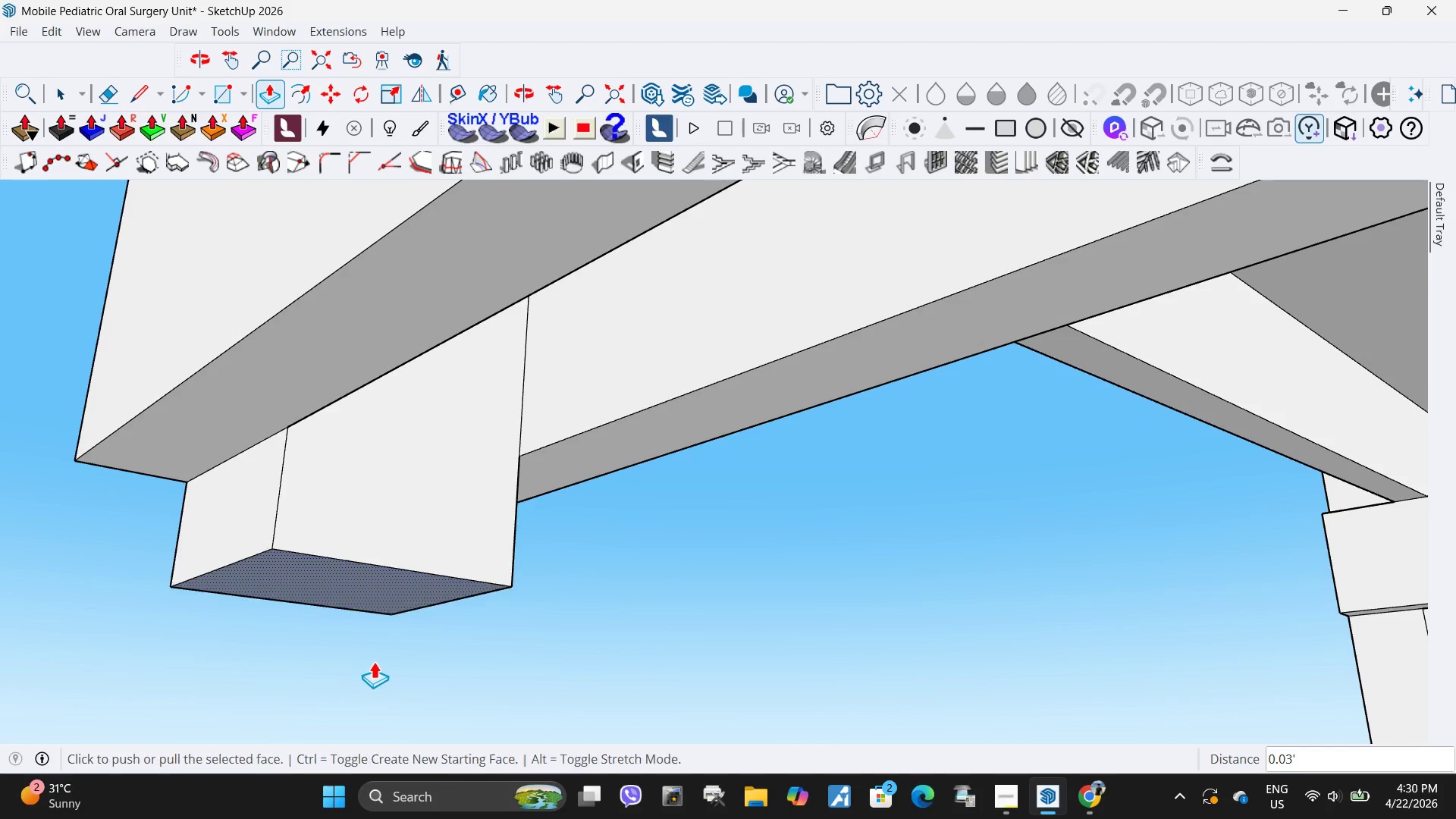 
scroll: coordinate [532, 549], scroll_direction: down, amount: 35.0
 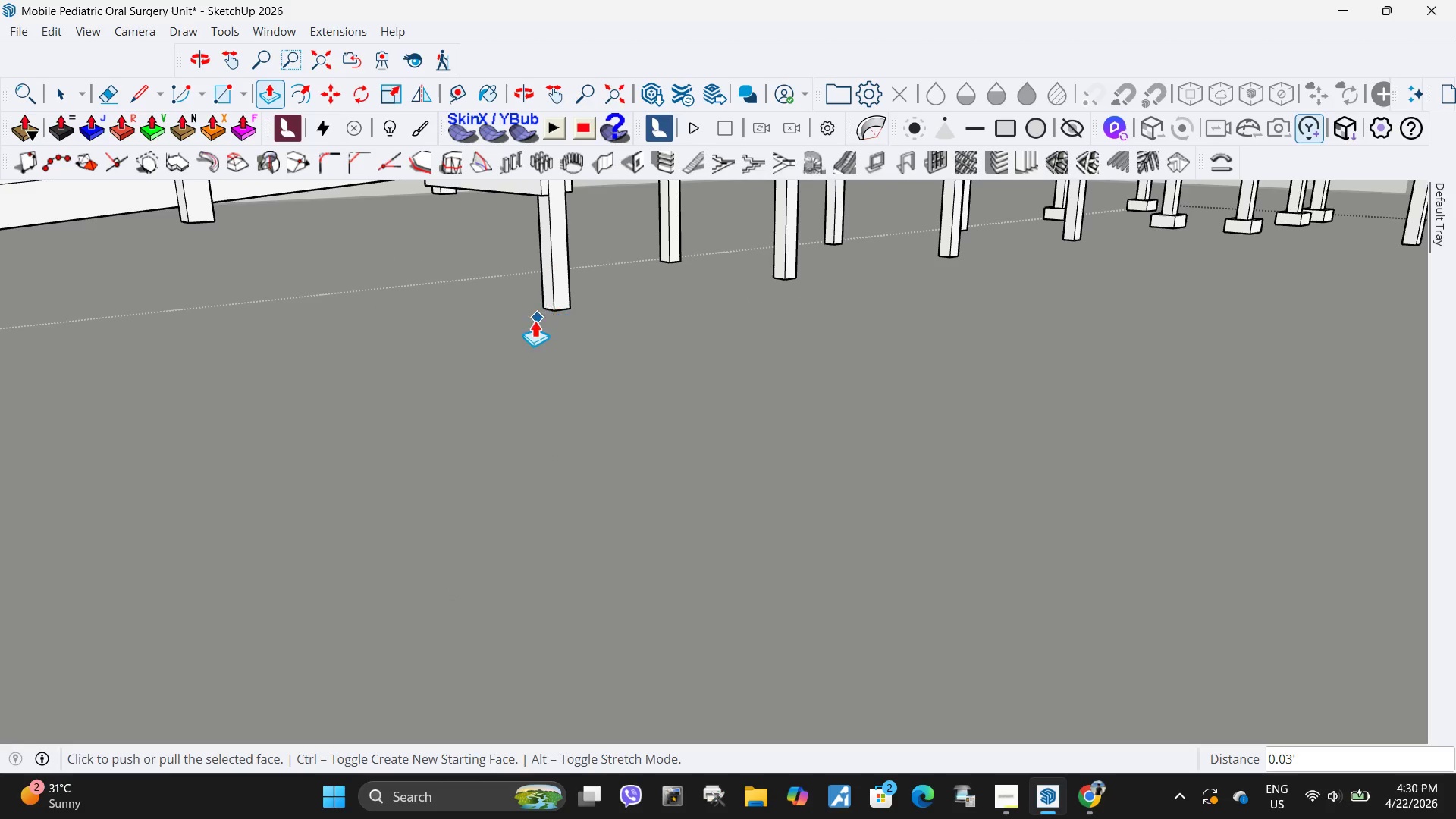 
scroll: coordinate [540, 717], scroll_direction: up, amount: 20.0
 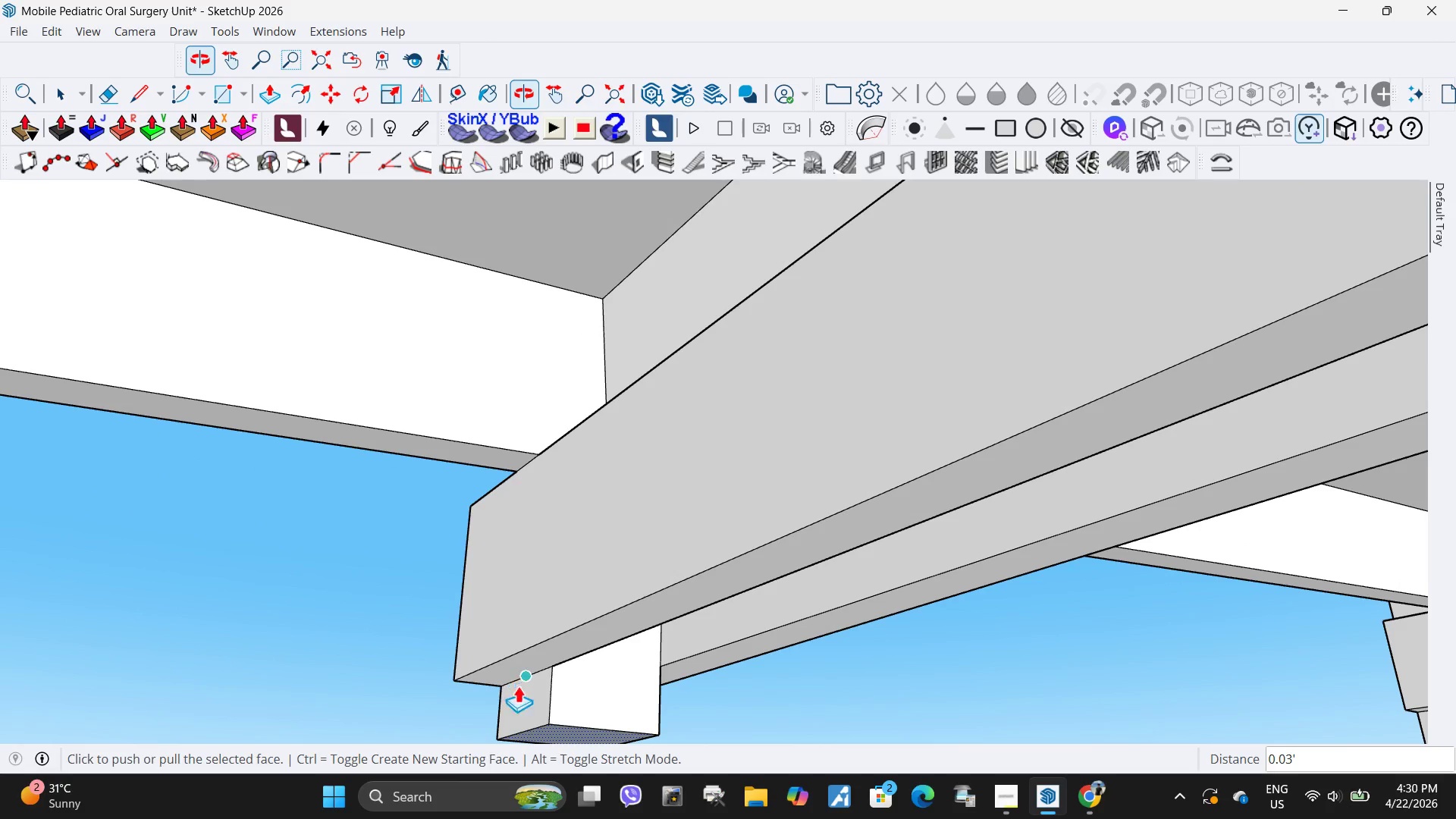 
scroll: coordinate [574, 721], scroll_direction: down, amount: 4.0
 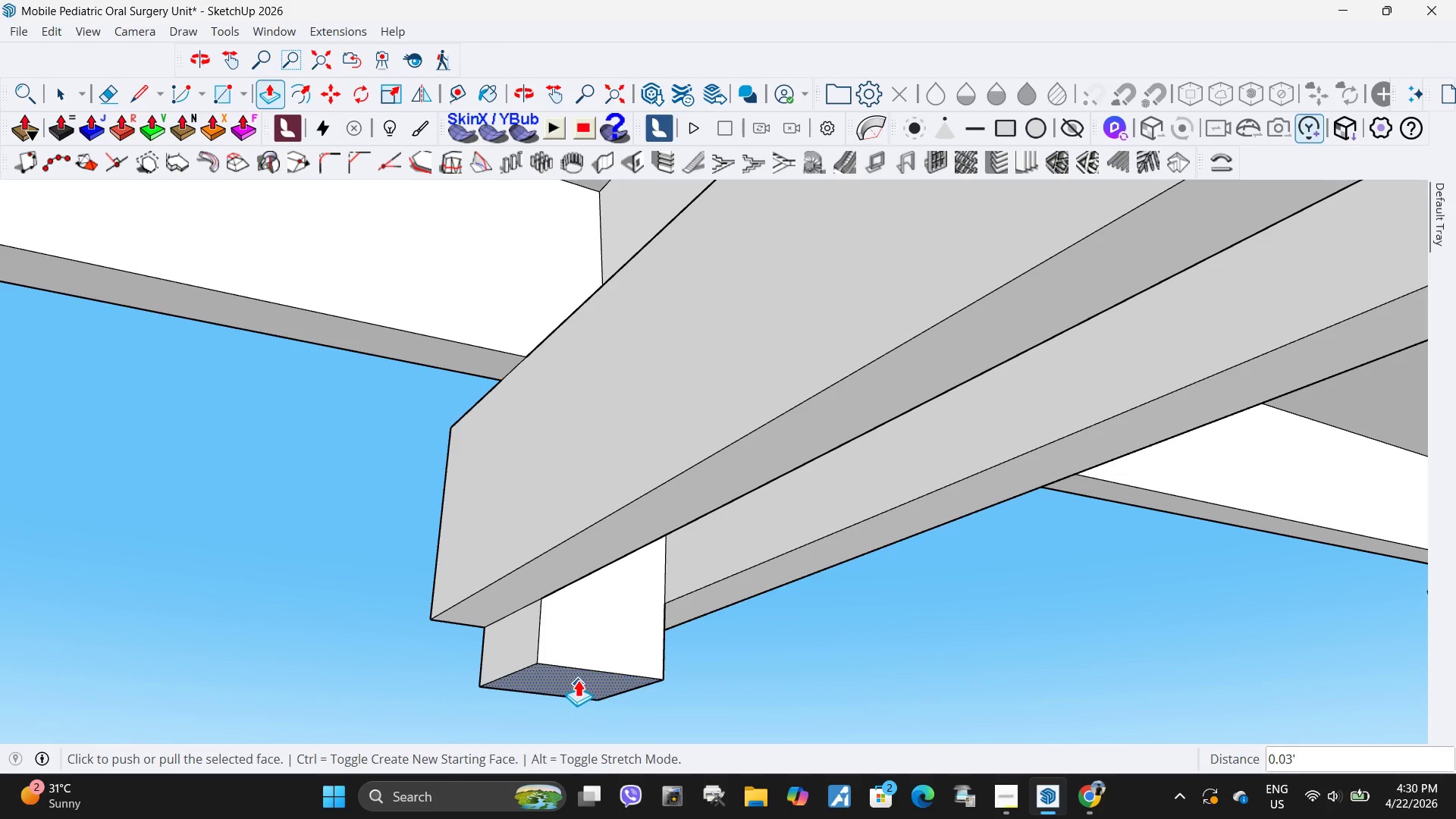 
left_click([578, 679])
 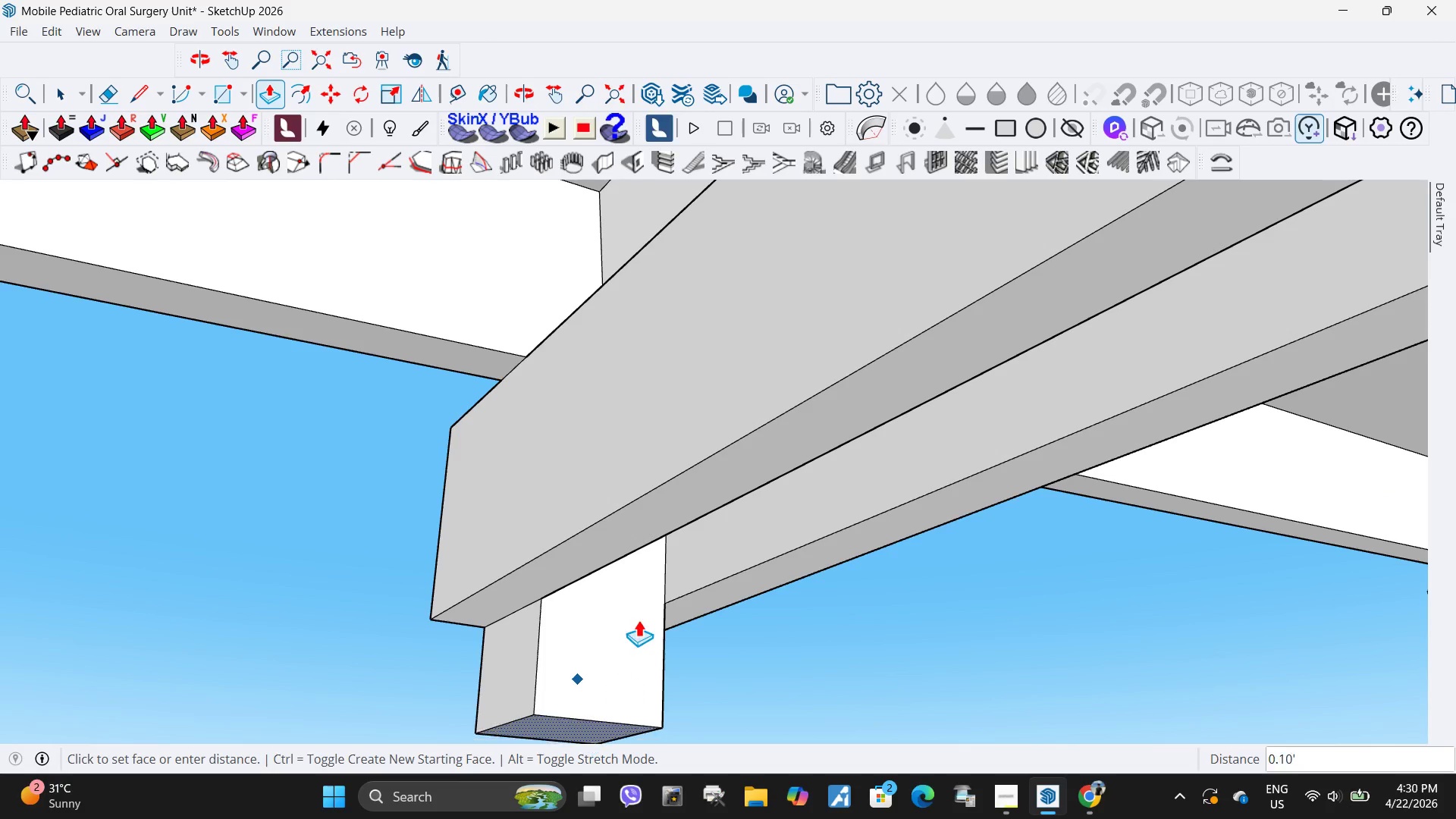 
scroll: coordinate [564, 396], scroll_direction: down, amount: 70.0
 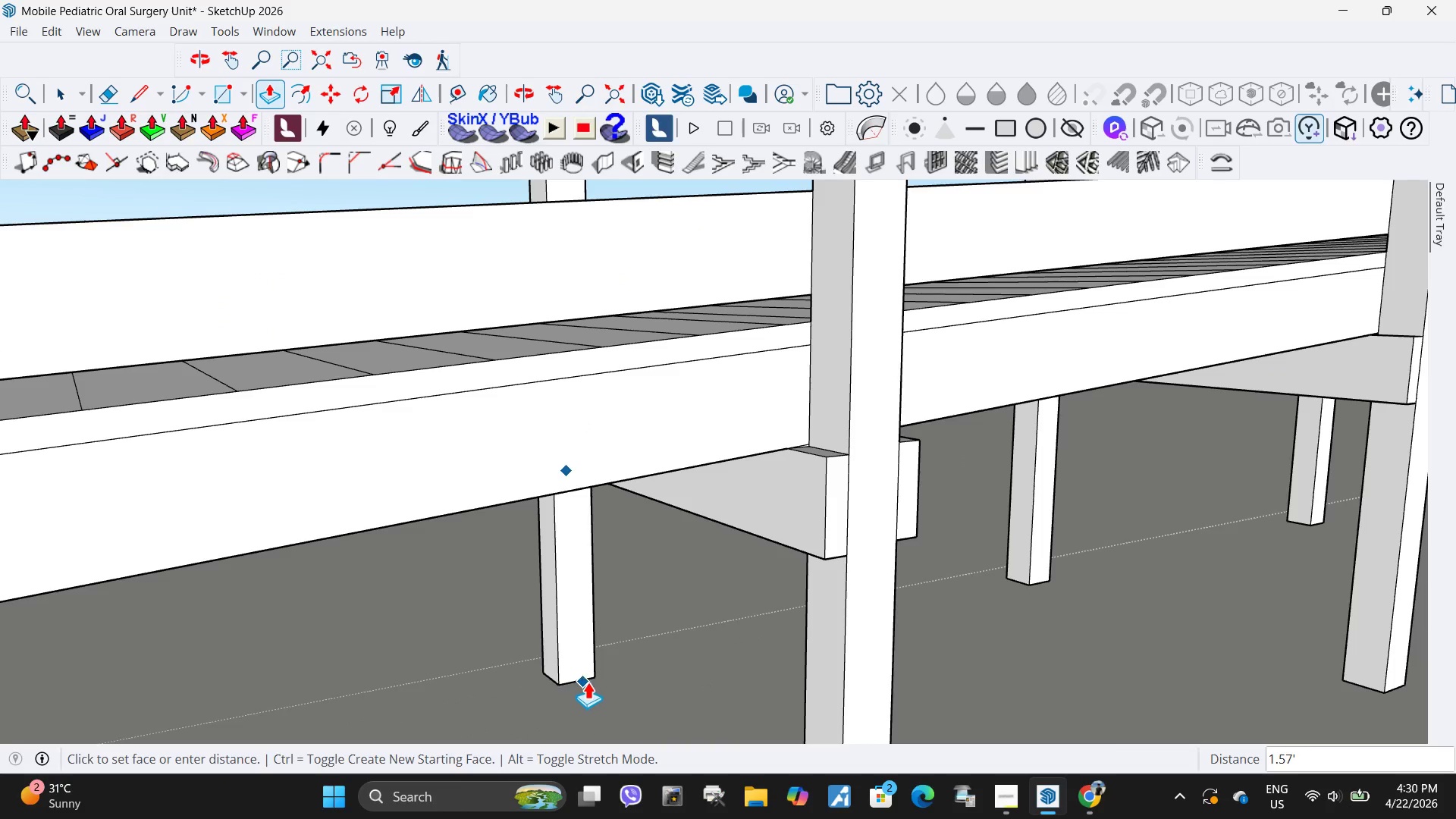 
left_click([588, 681])
 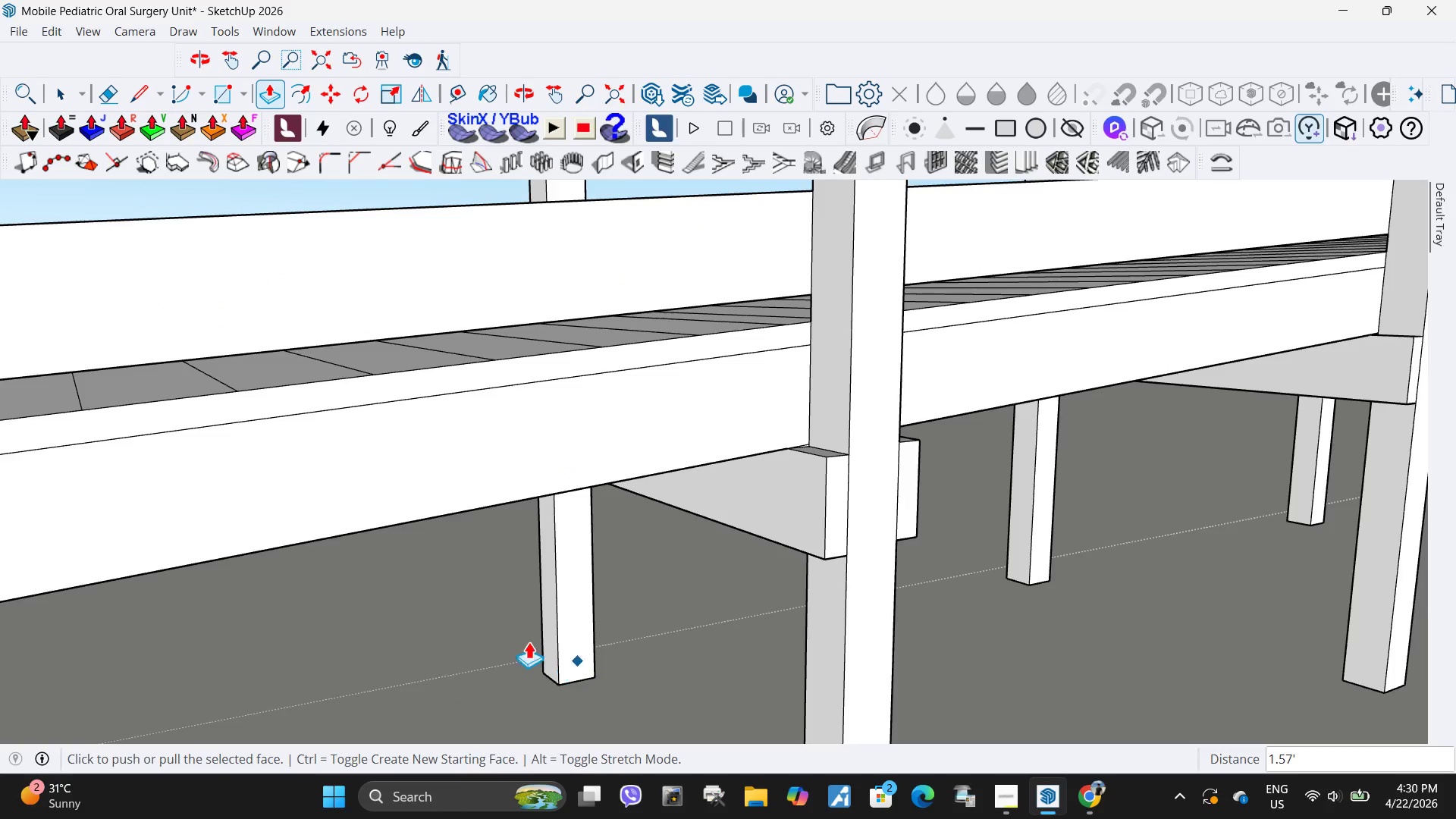 
scroll: coordinate [685, 340], scroll_direction: down, amount: 29.0
 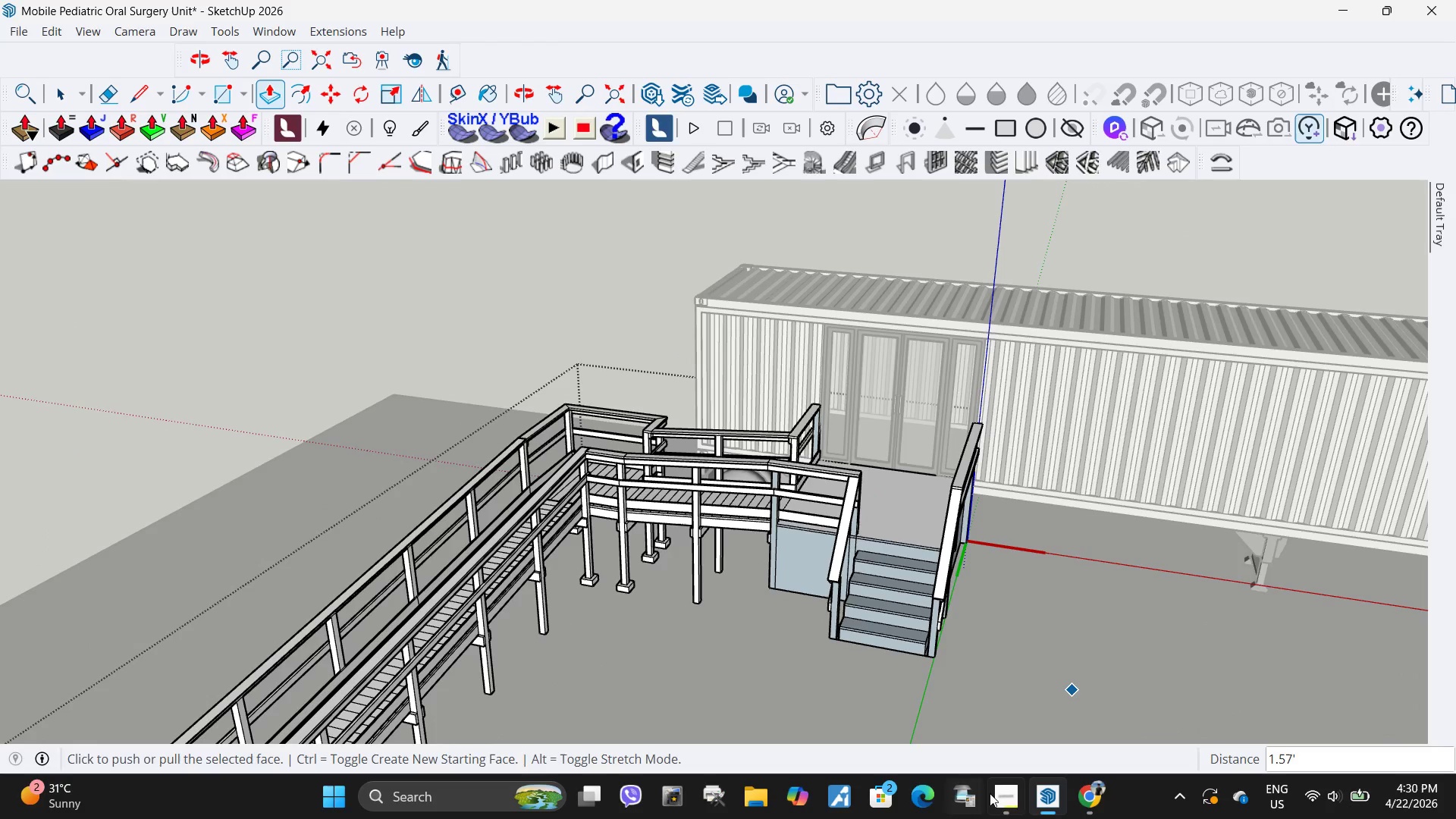 
left_click([1006, 805])